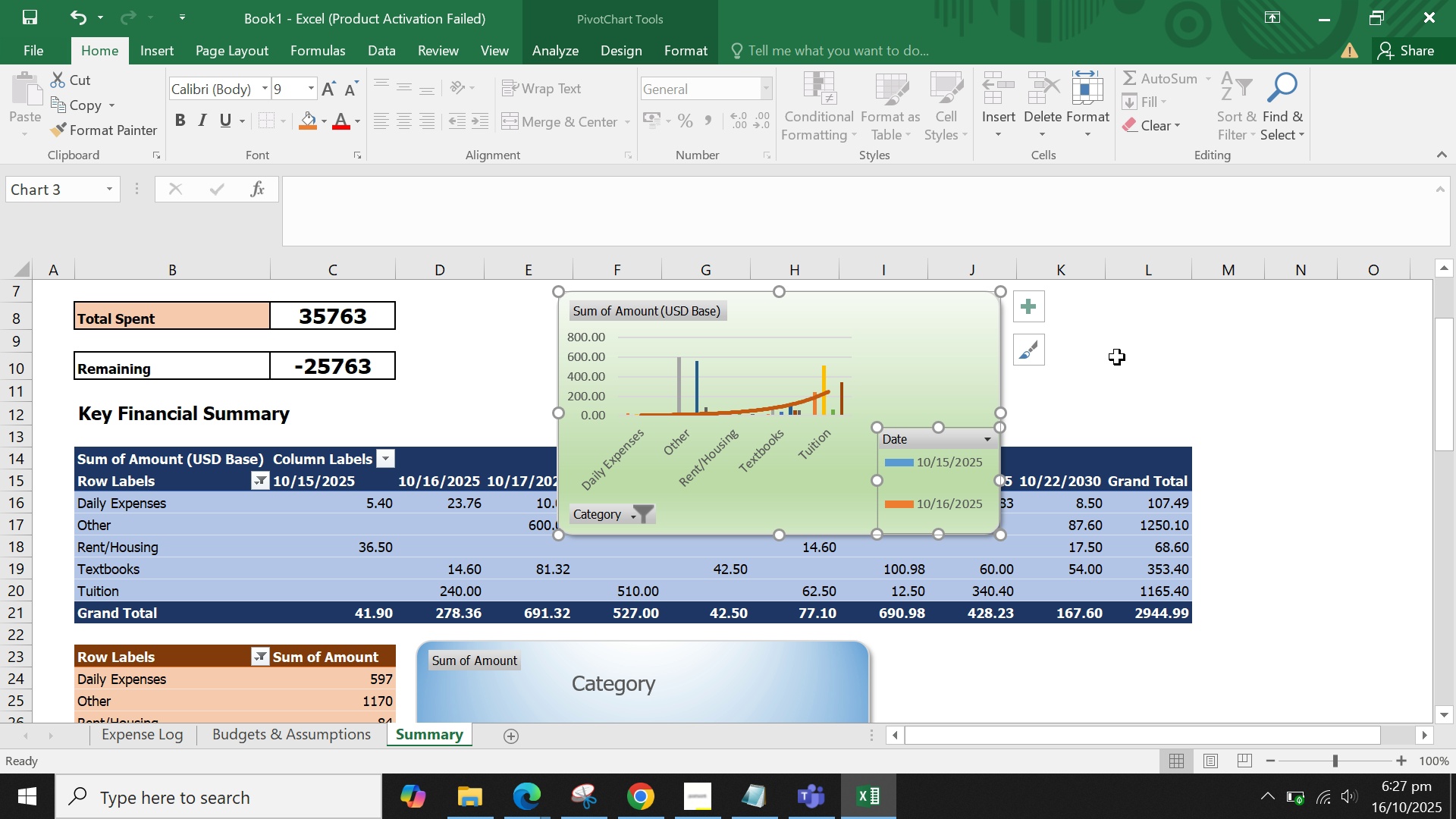 
left_click([1169, 366])
 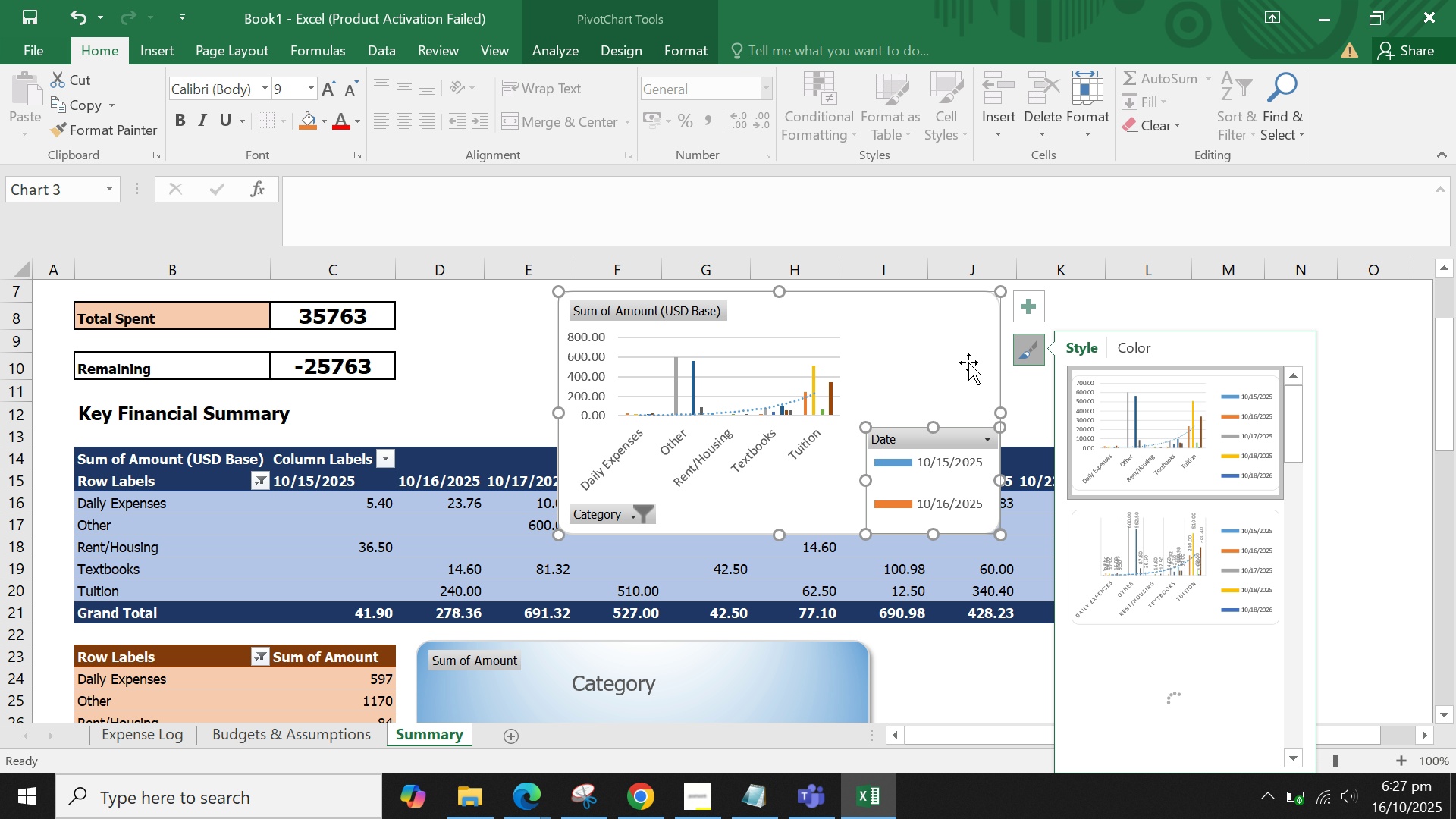 
mouse_move([952, 360])
 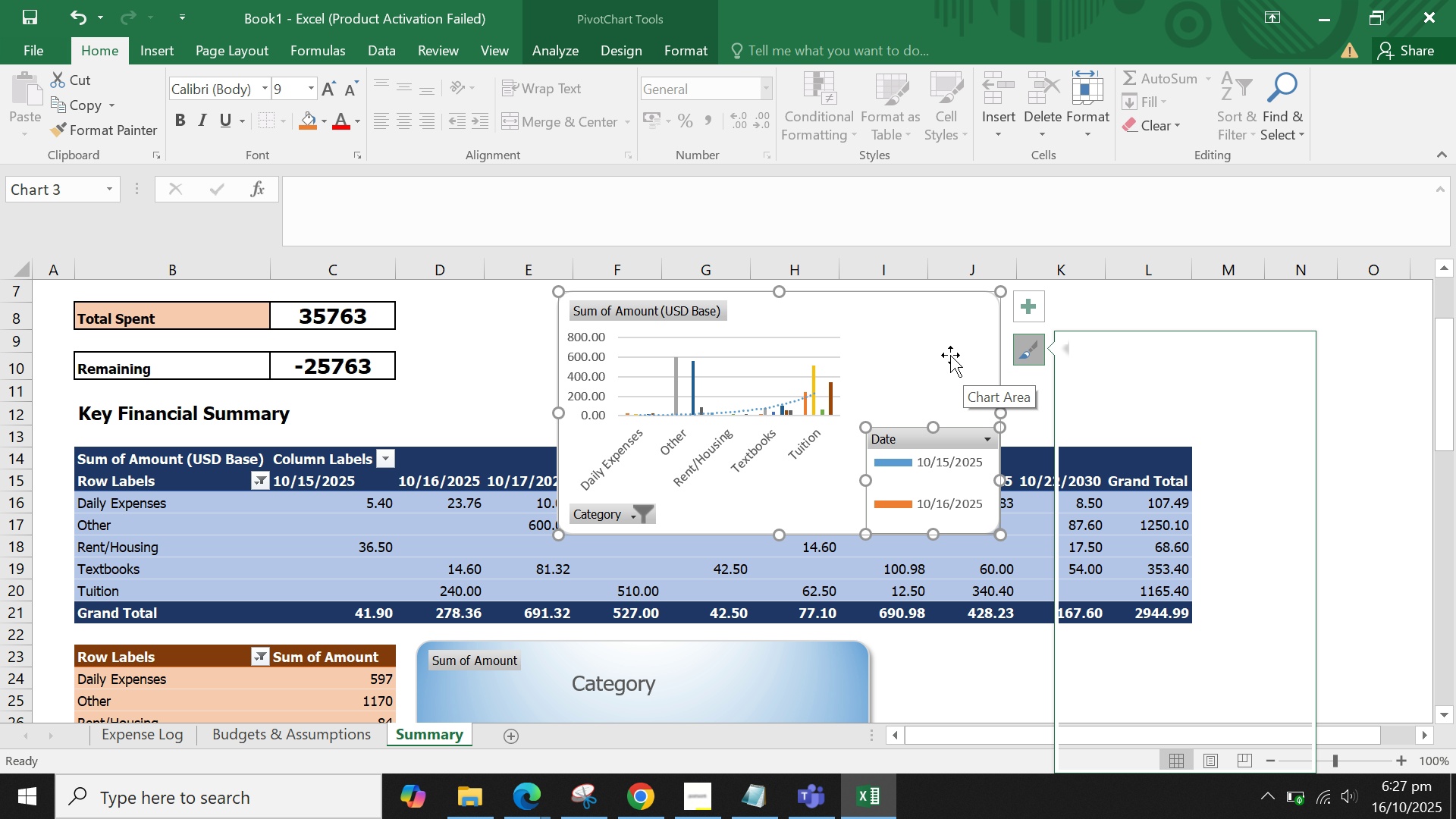 
hold_key(key=ControlLeft, duration=0.55)
 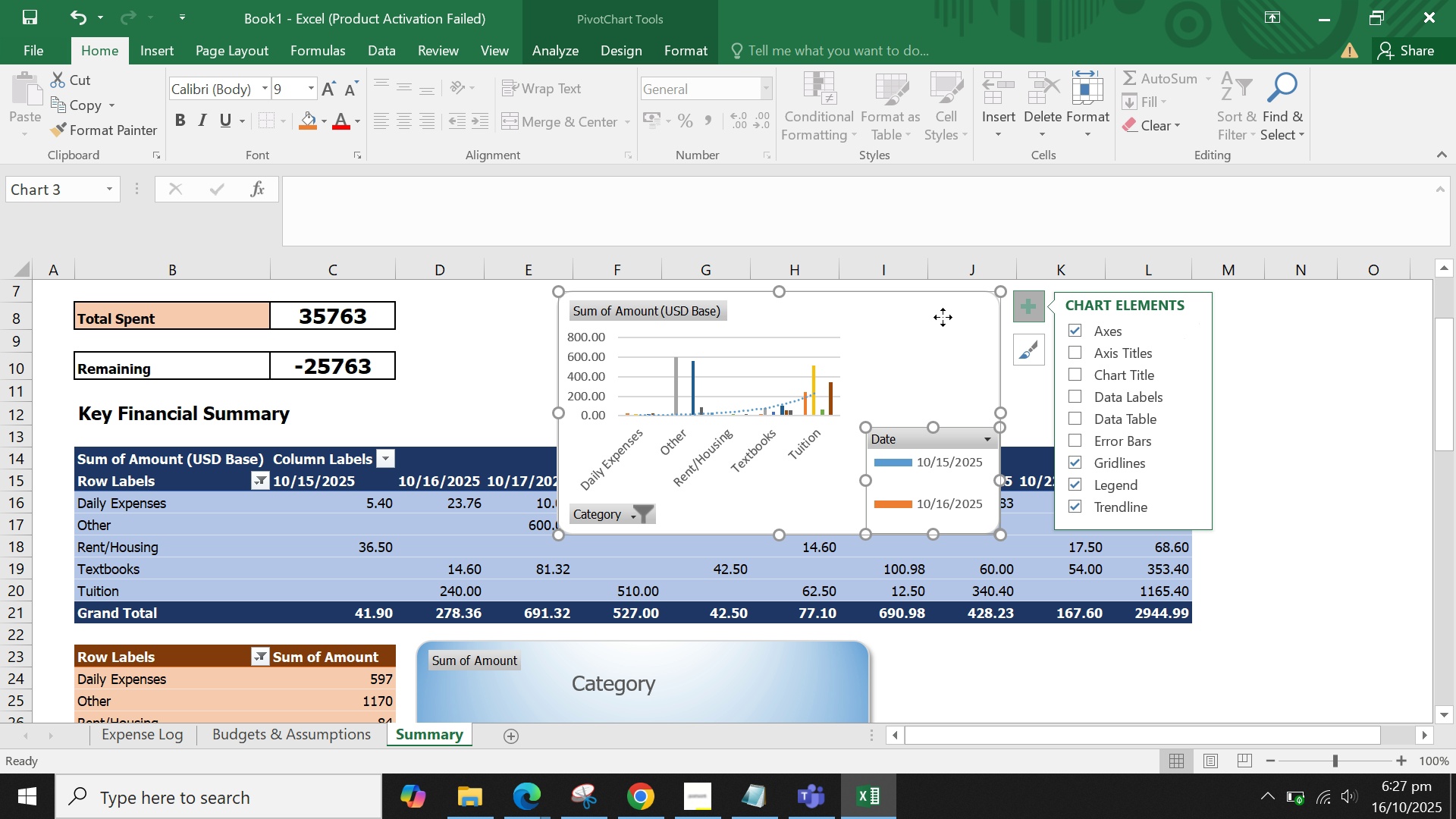 
left_click_drag(start_coordinate=[943, 317], to_coordinate=[167, 99])
 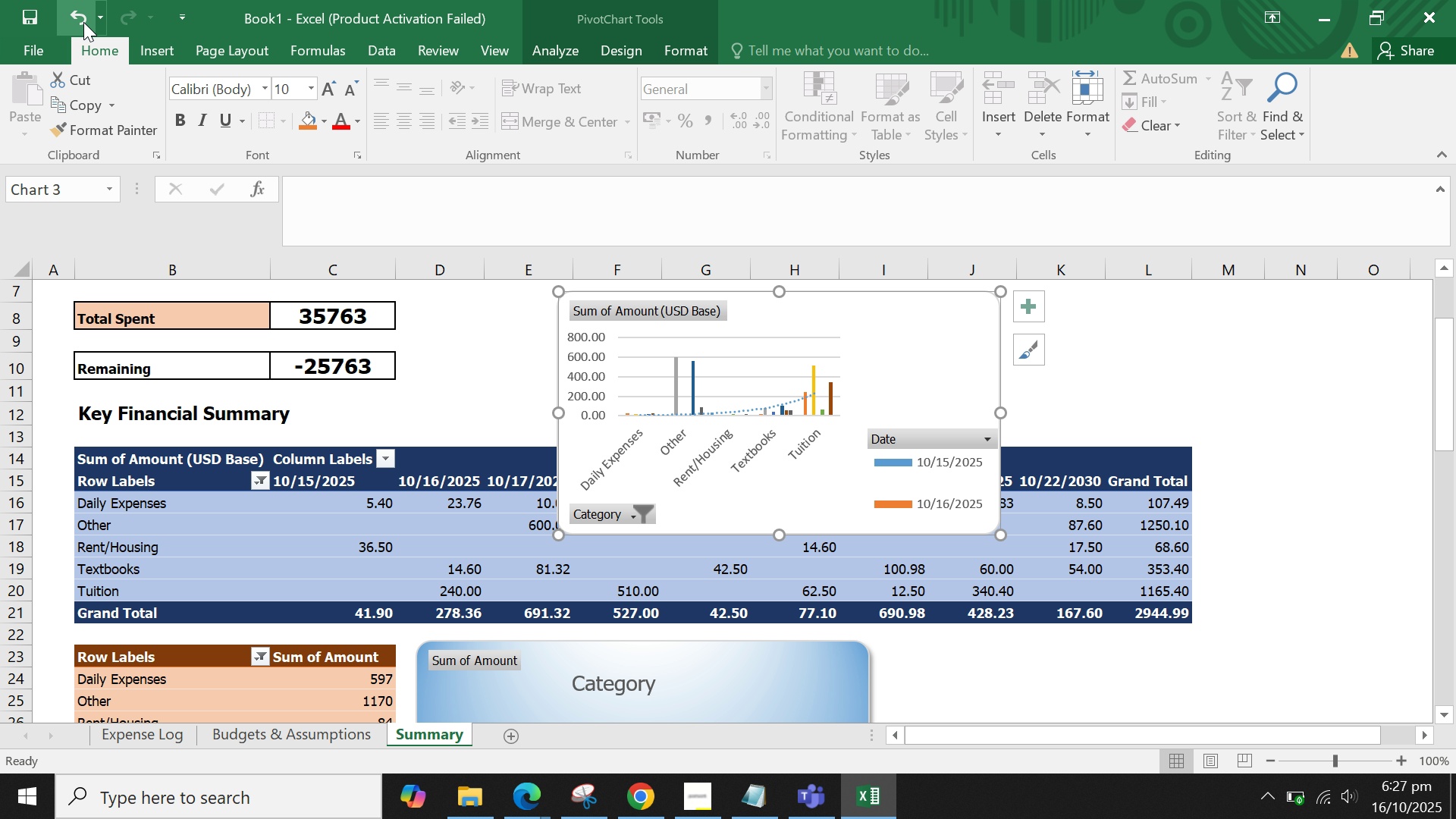 
wait(12.86)
 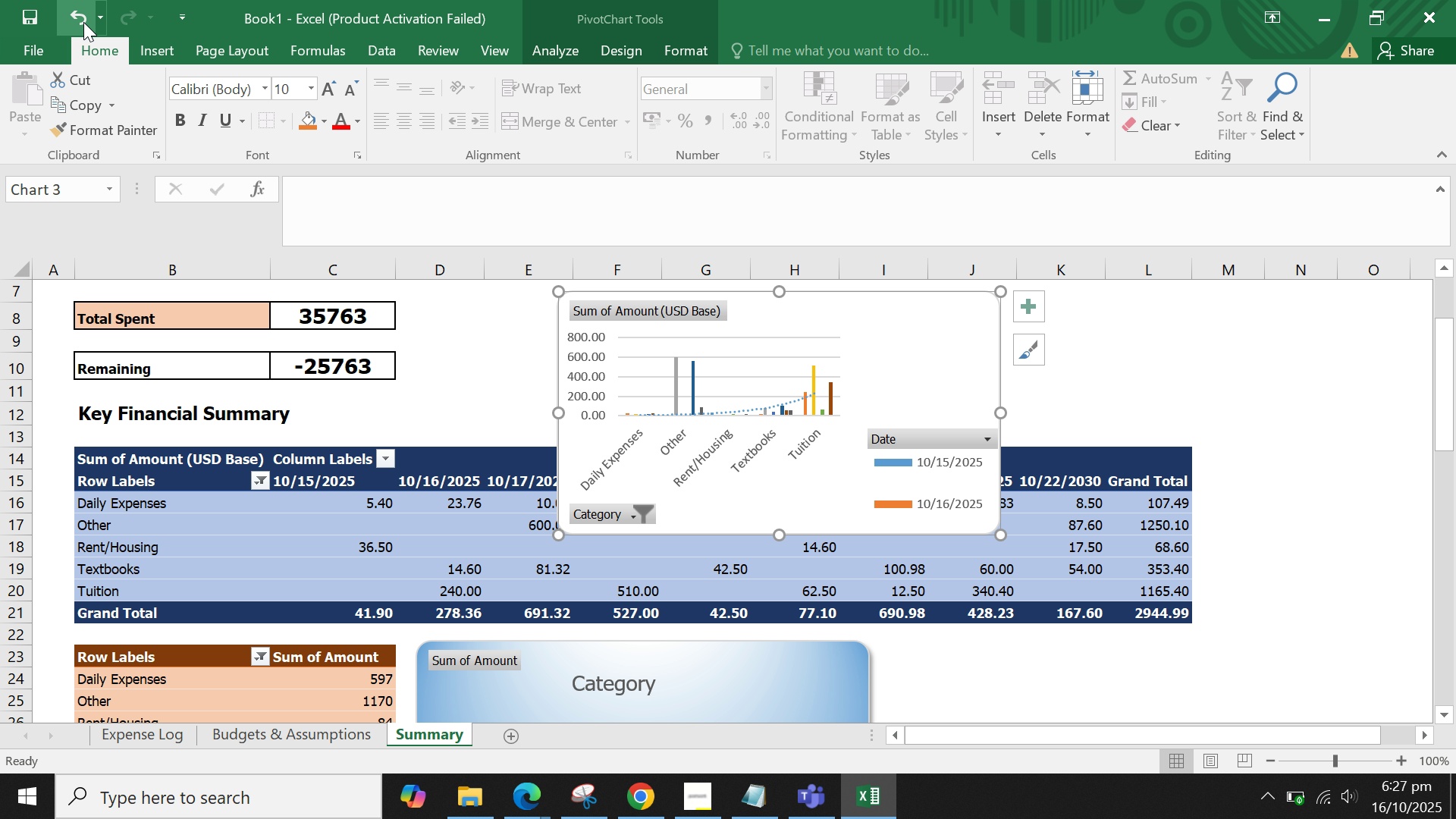 
left_click_drag(start_coordinate=[897, 306], to_coordinate=[1232, 657])
 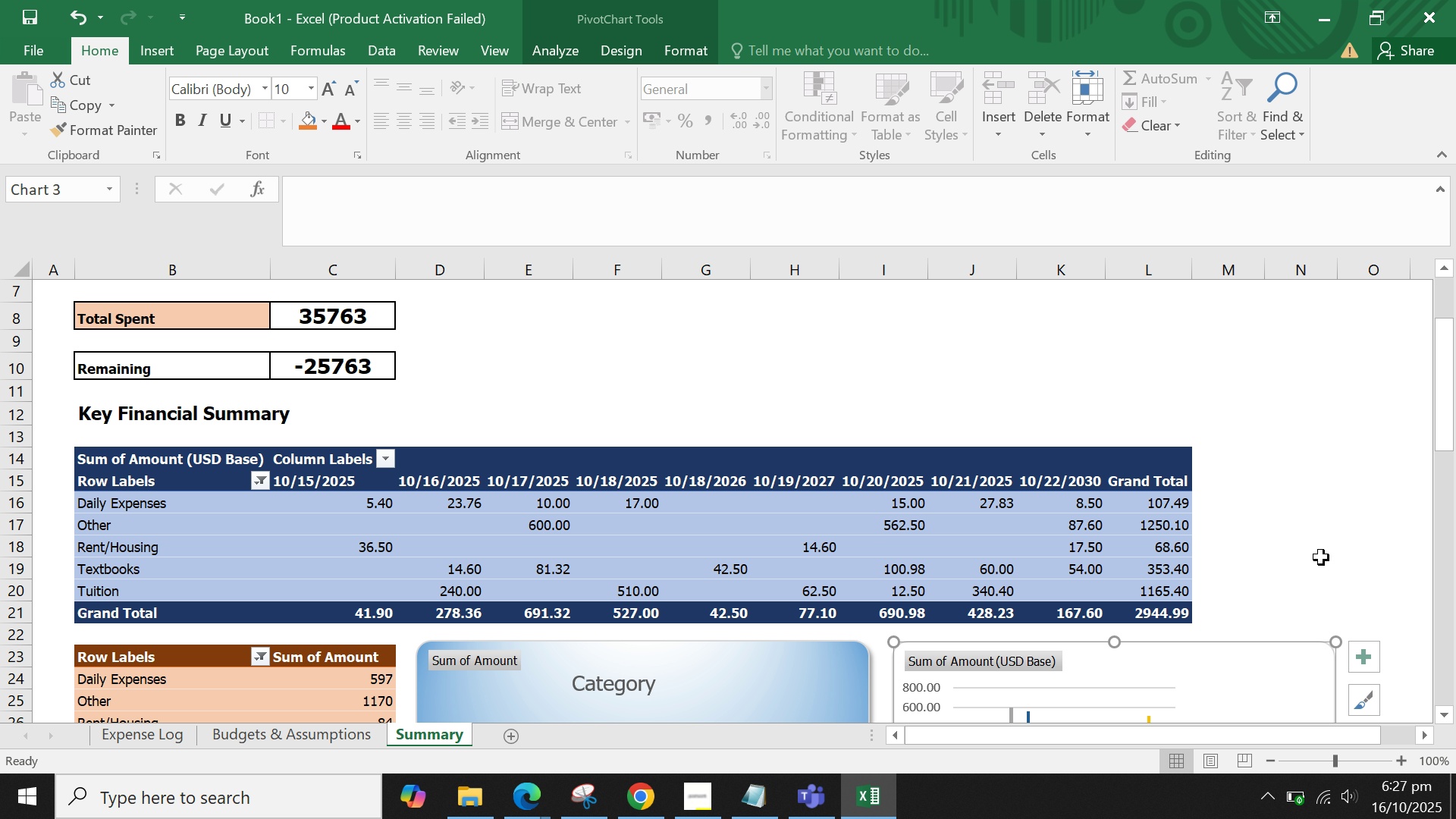 
scroll: coordinate [1320, 553], scroll_direction: none, amount: 0.0
 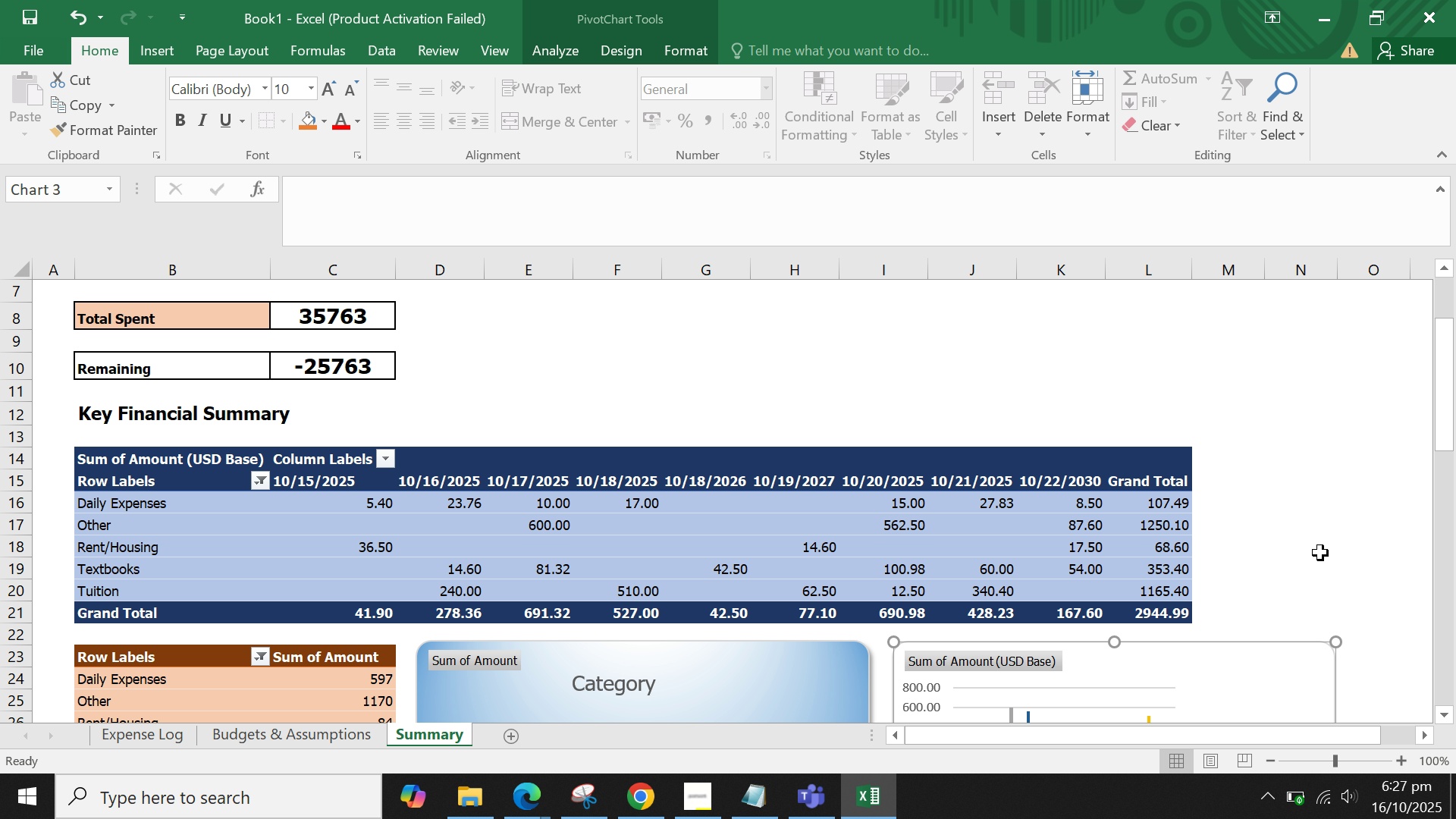 
scroll: coordinate [1320, 553], scroll_direction: down, amount: 2.0
 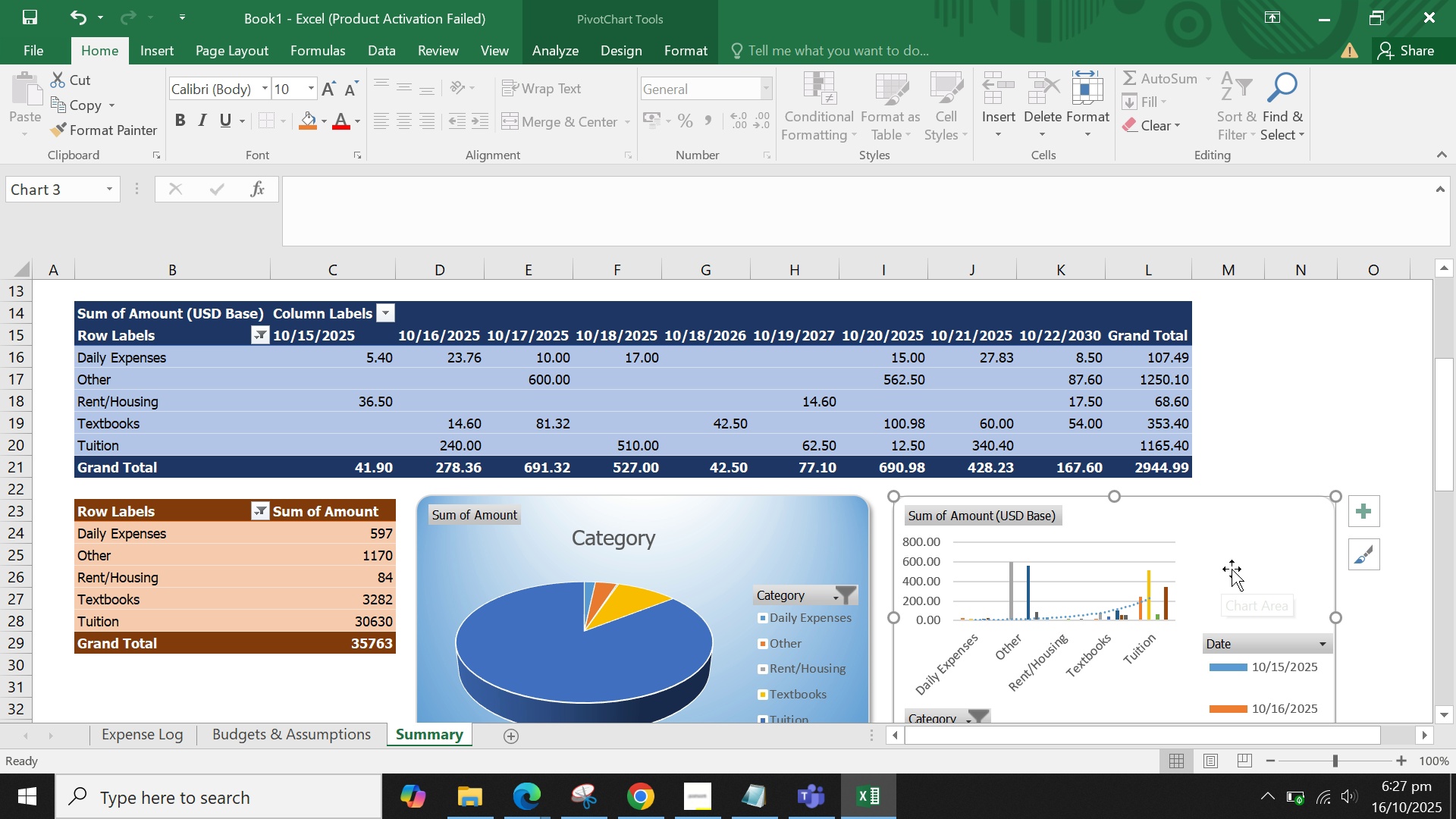 
left_click([1232, 569])
 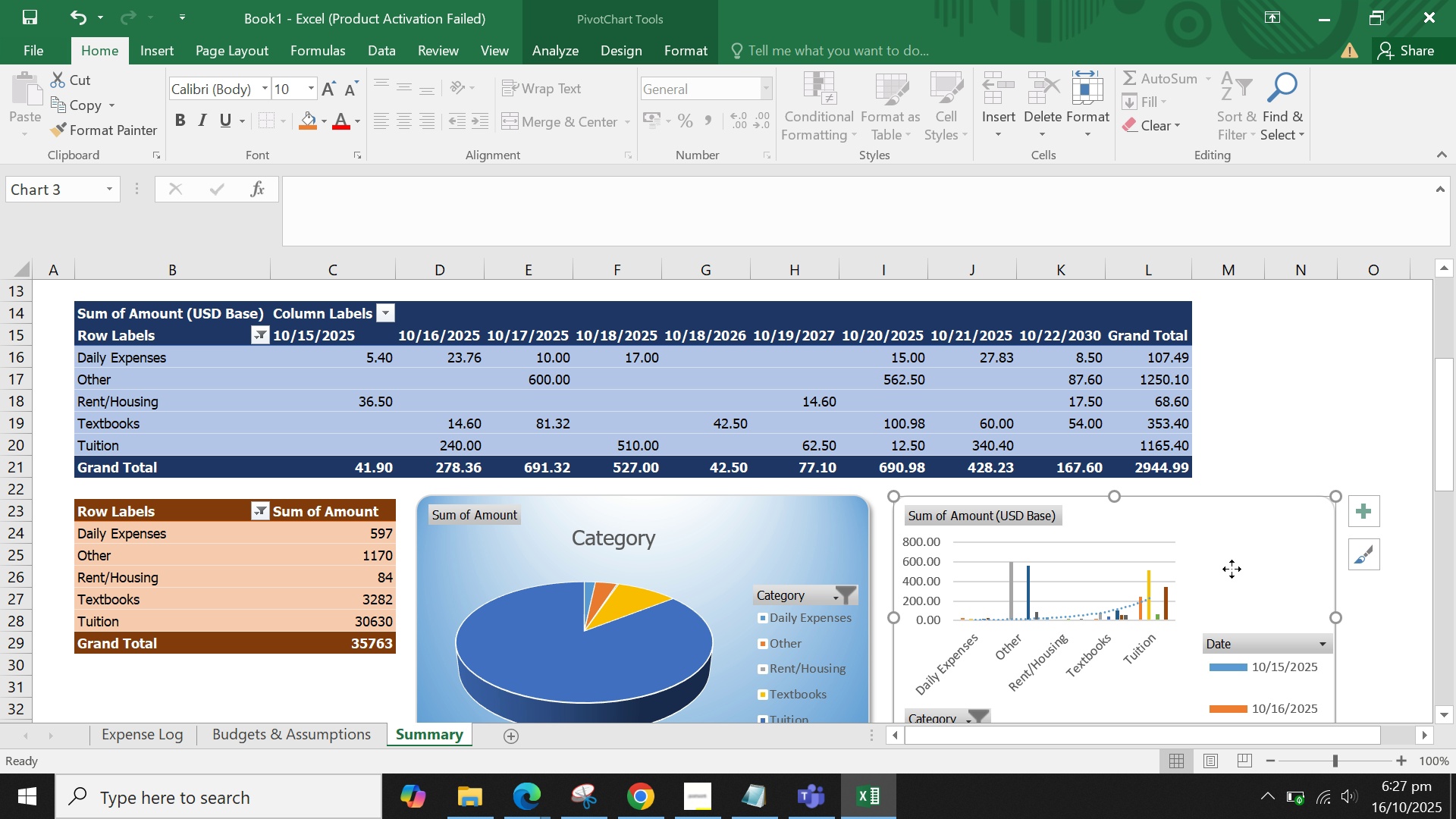 
right_click([1232, 569])
 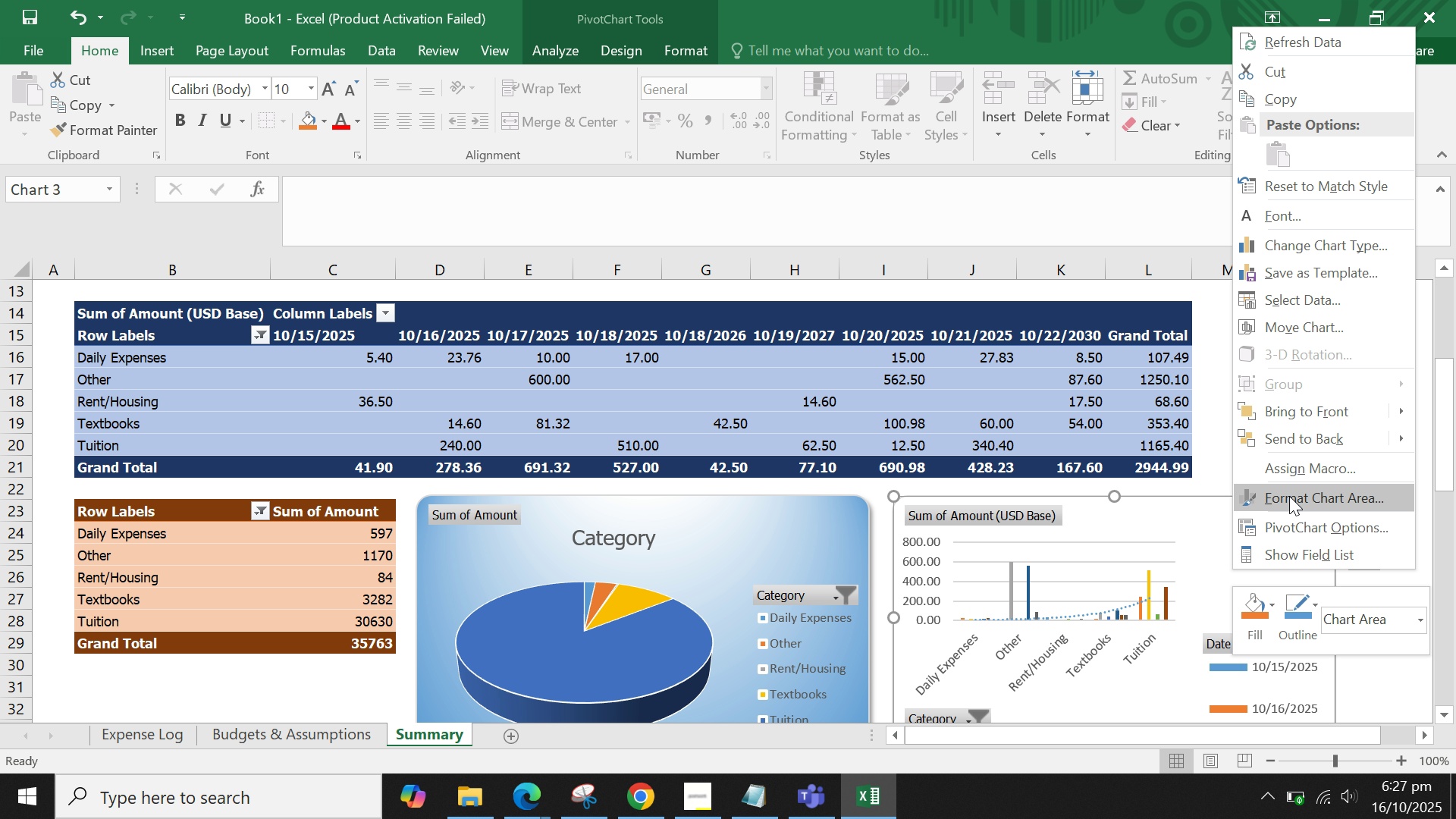 
left_click([1289, 496])
 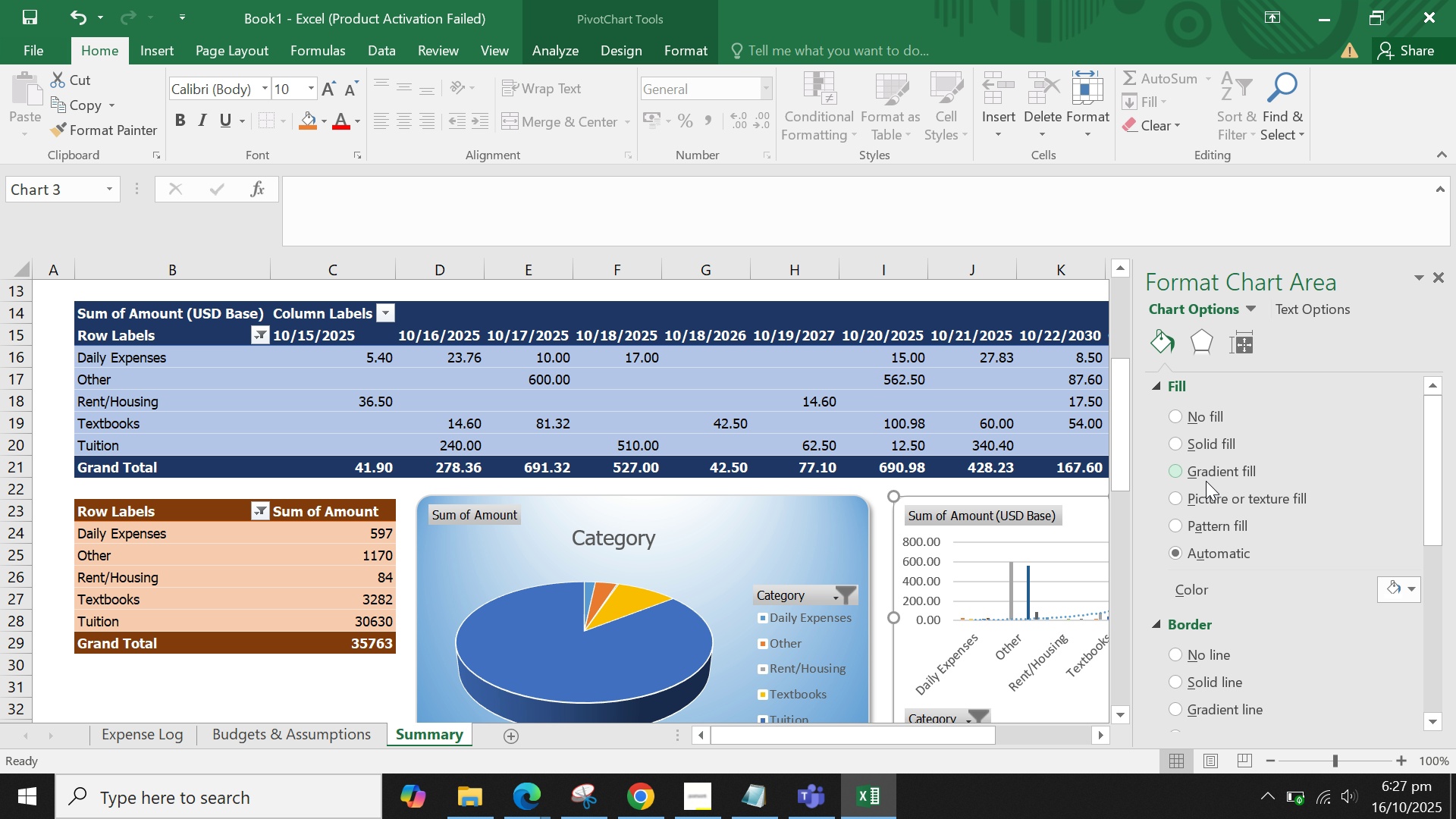 
left_click([1208, 472])
 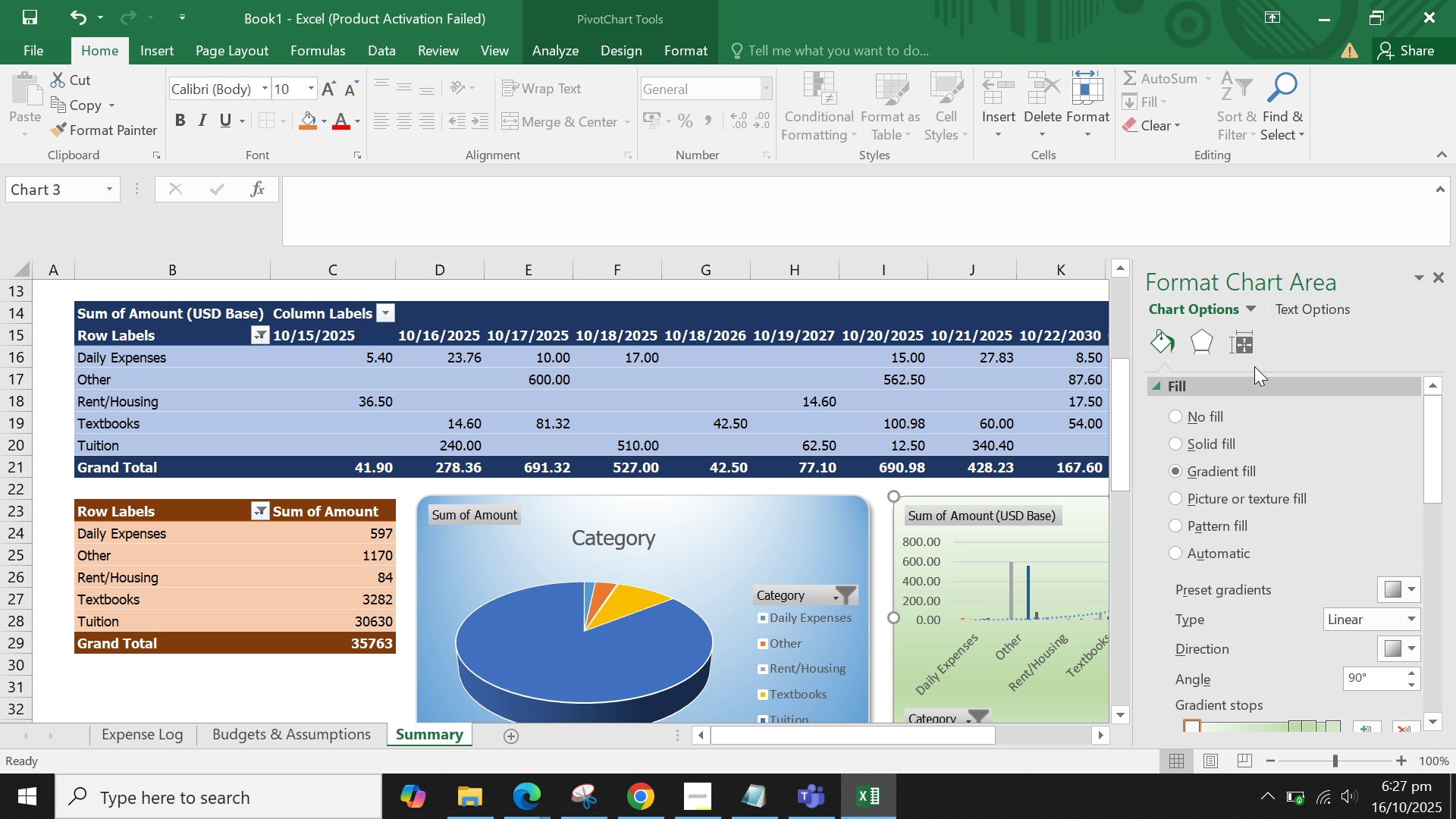 
left_click([1197, 348])
 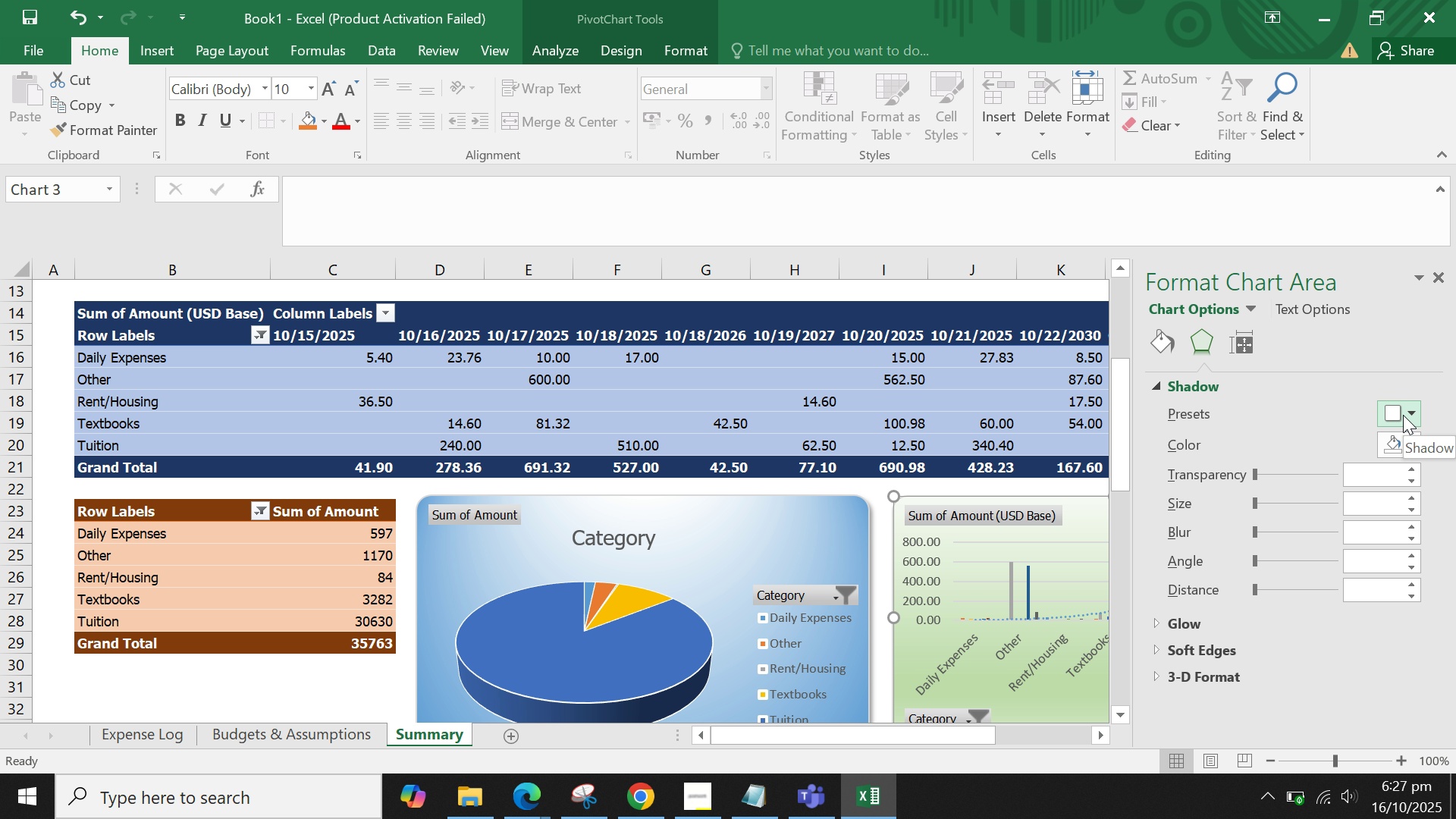 
left_click([1403, 415])
 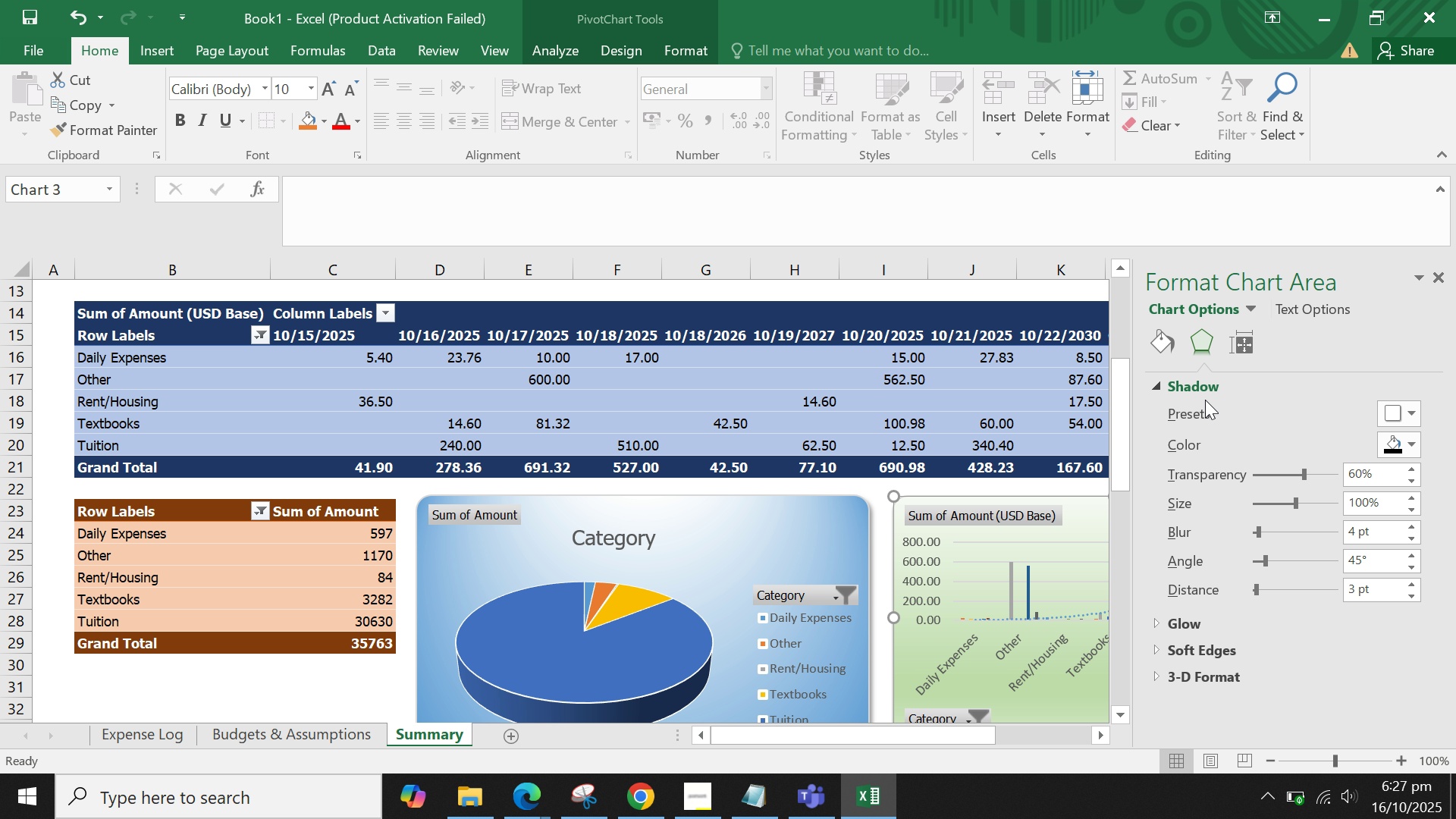 
left_click([1161, 331])
 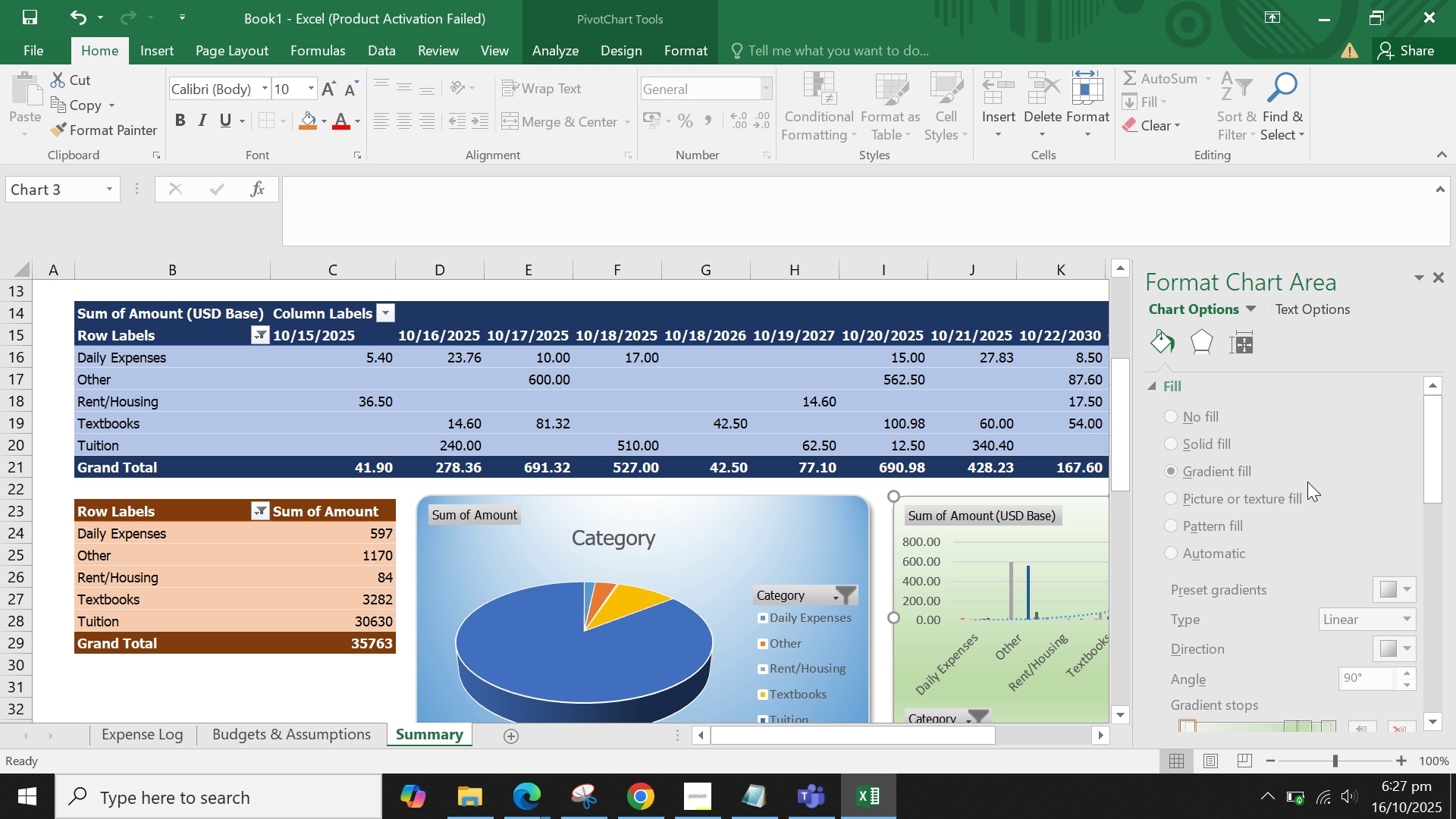 
scroll: coordinate [1323, 516], scroll_direction: down, amount: 17.0
 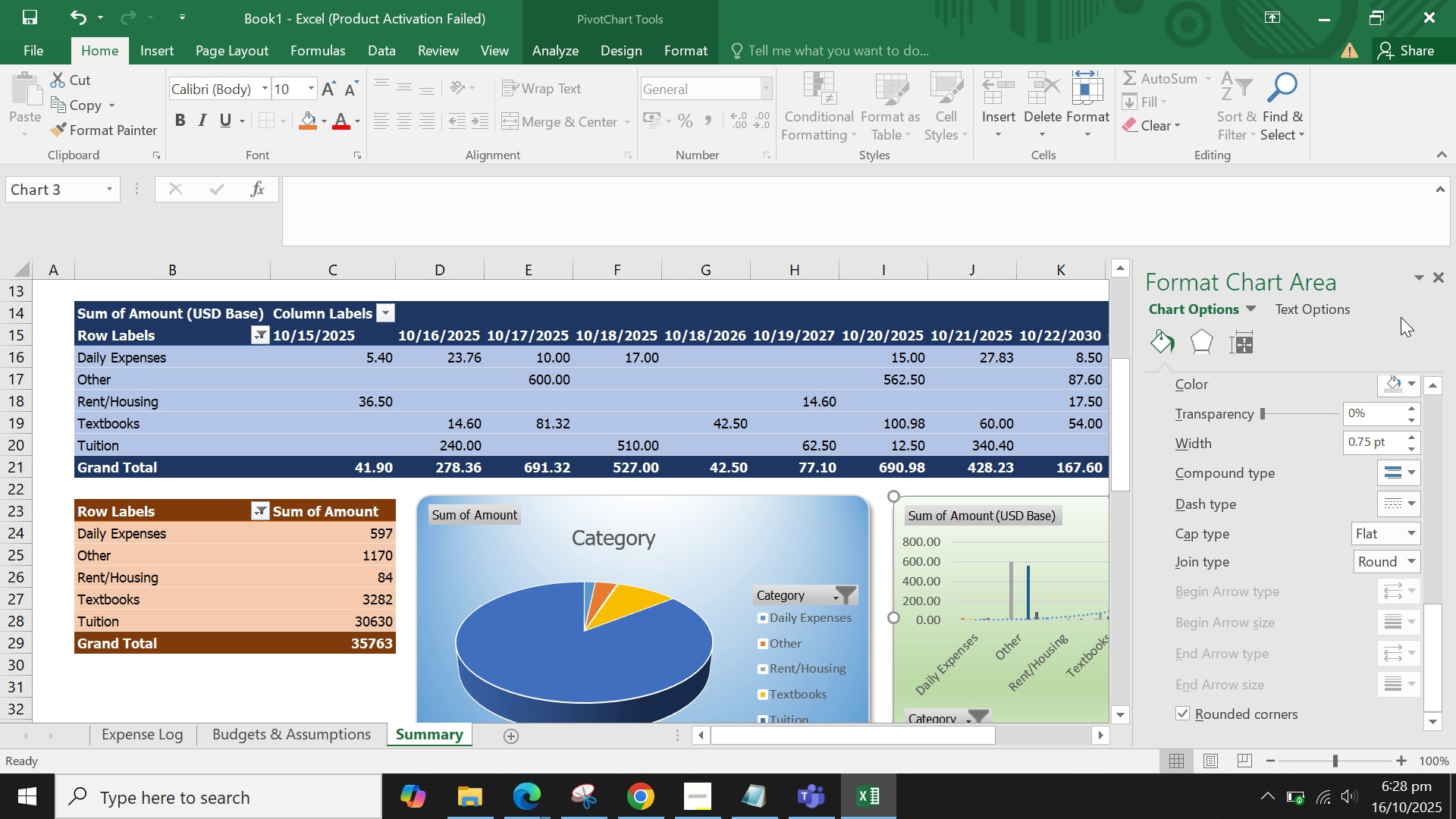 
mouse_move([1439, 275])
 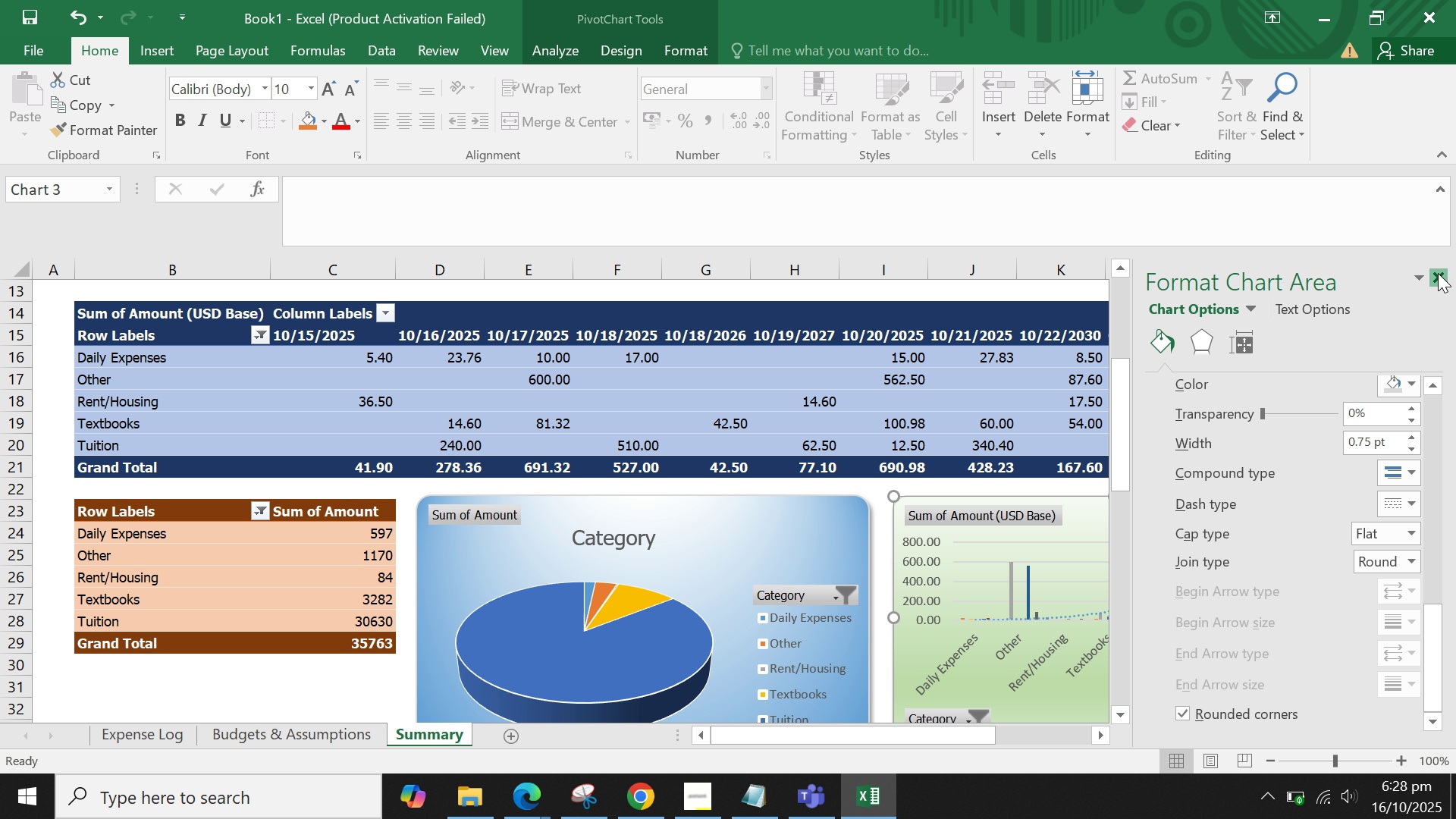 
right_click([1438, 273])
 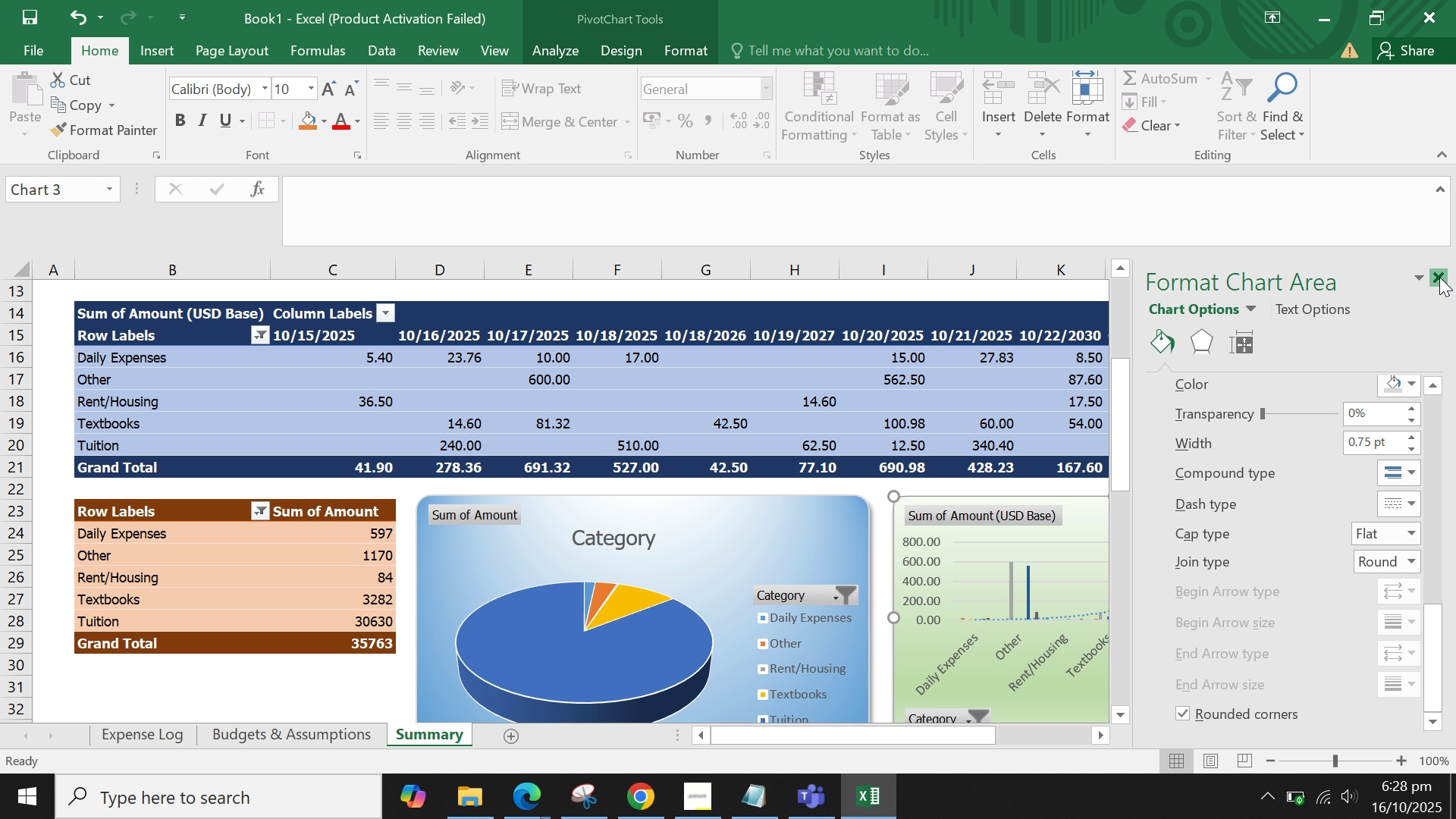 
left_click([1437, 277])
 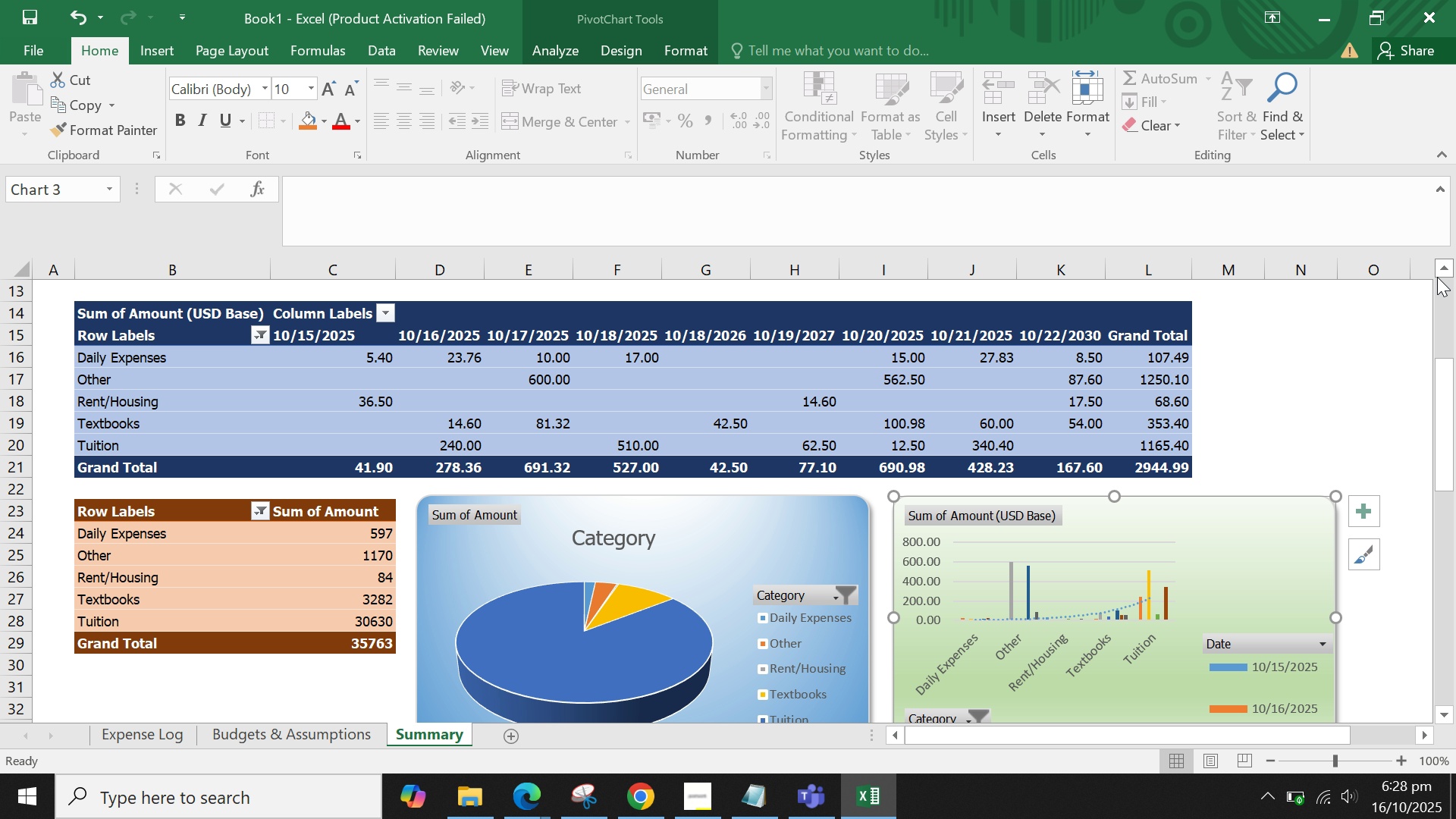 
wait(8.23)
 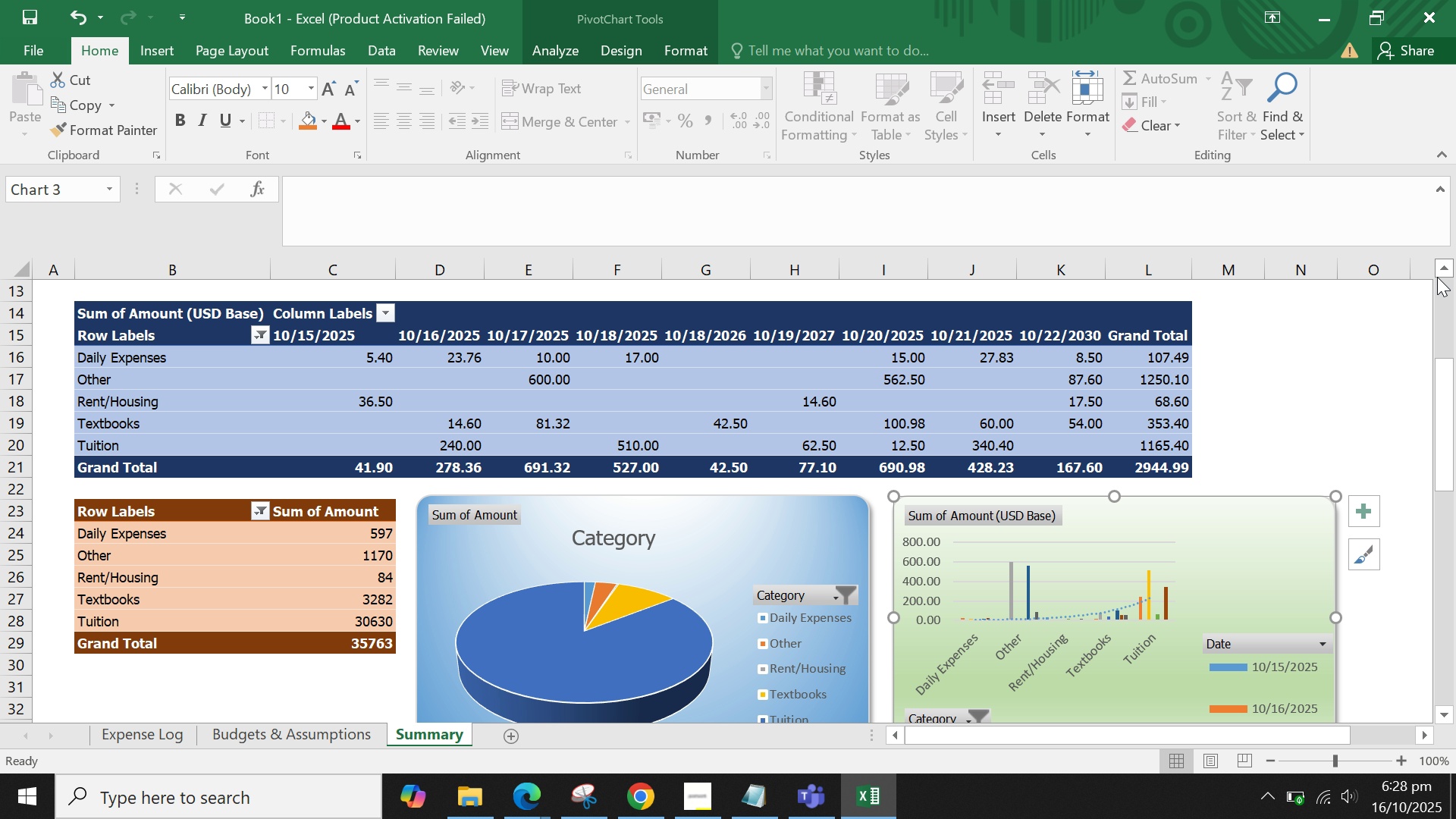 
mouse_move([1445, 453])
 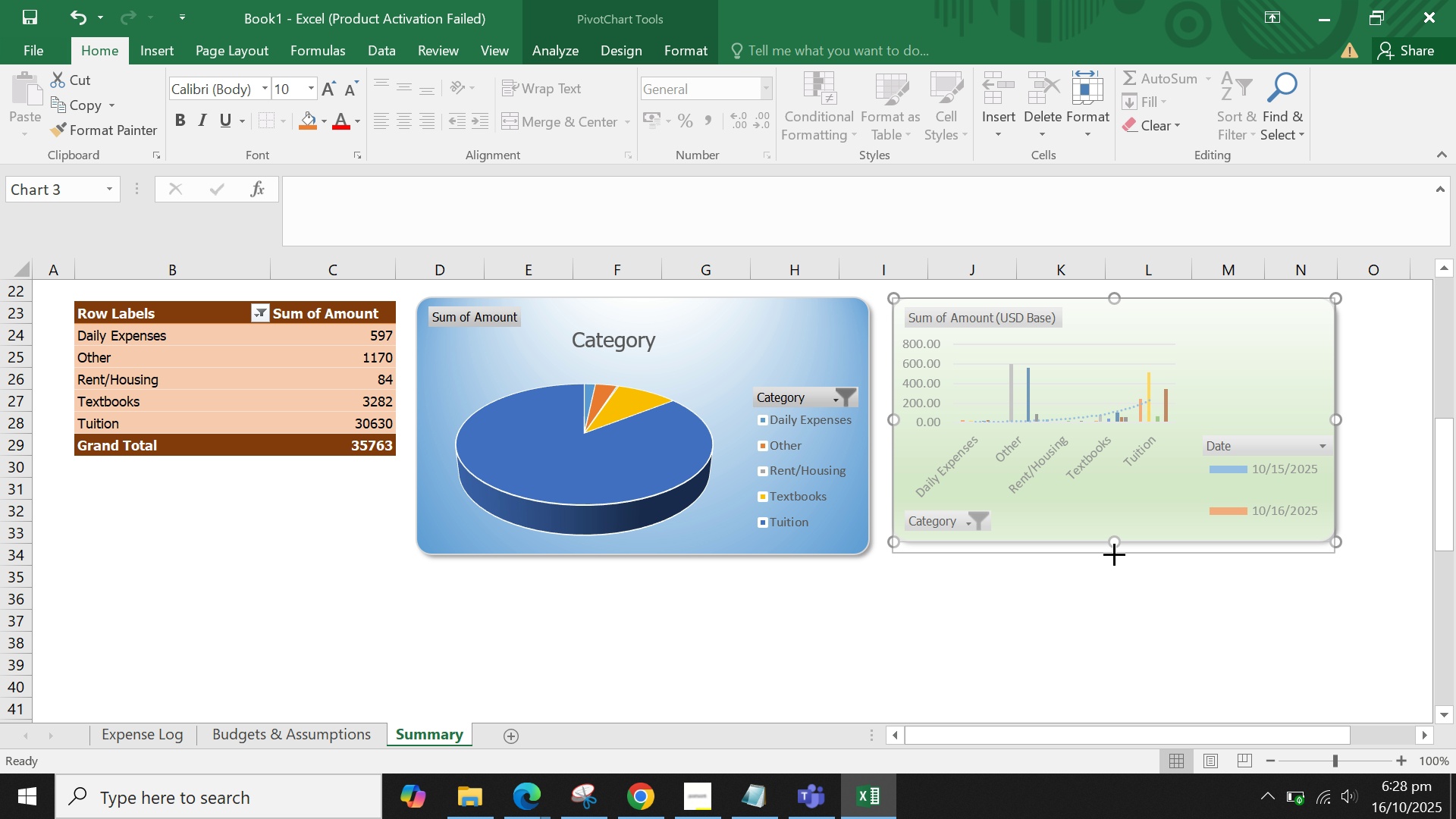 
wait(7.44)
 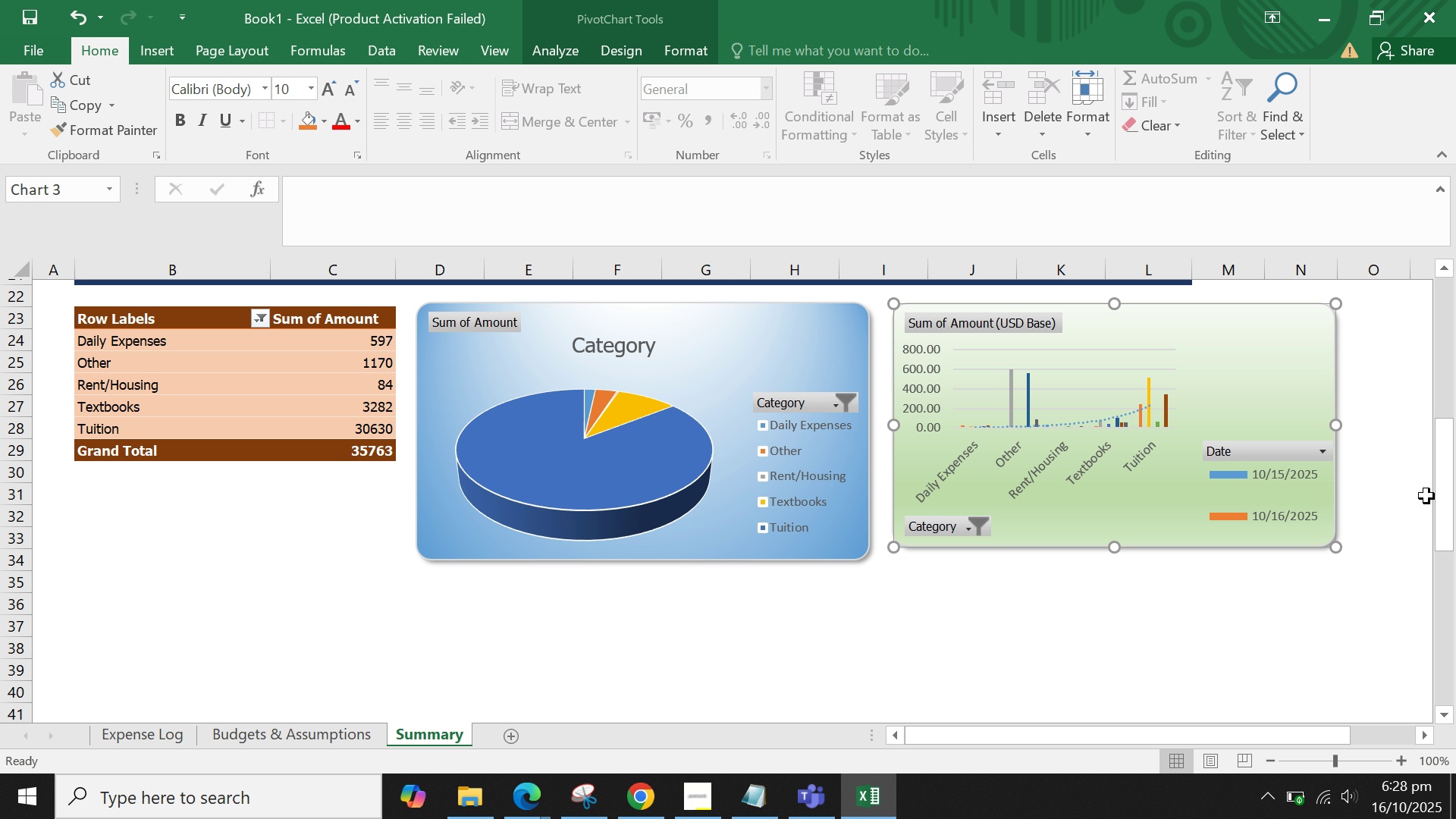 
left_click([1098, 620])
 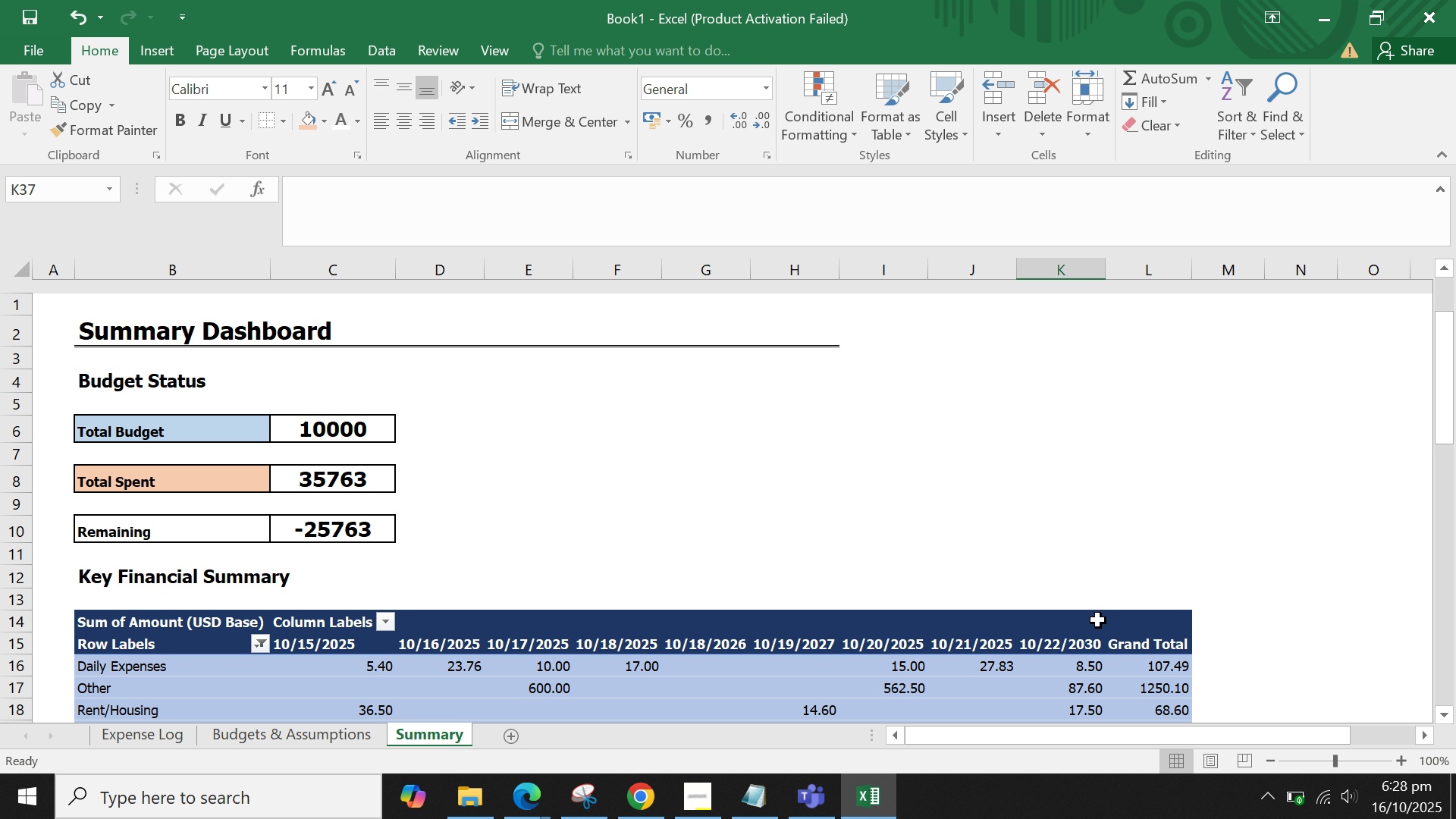 
wait(5.02)
 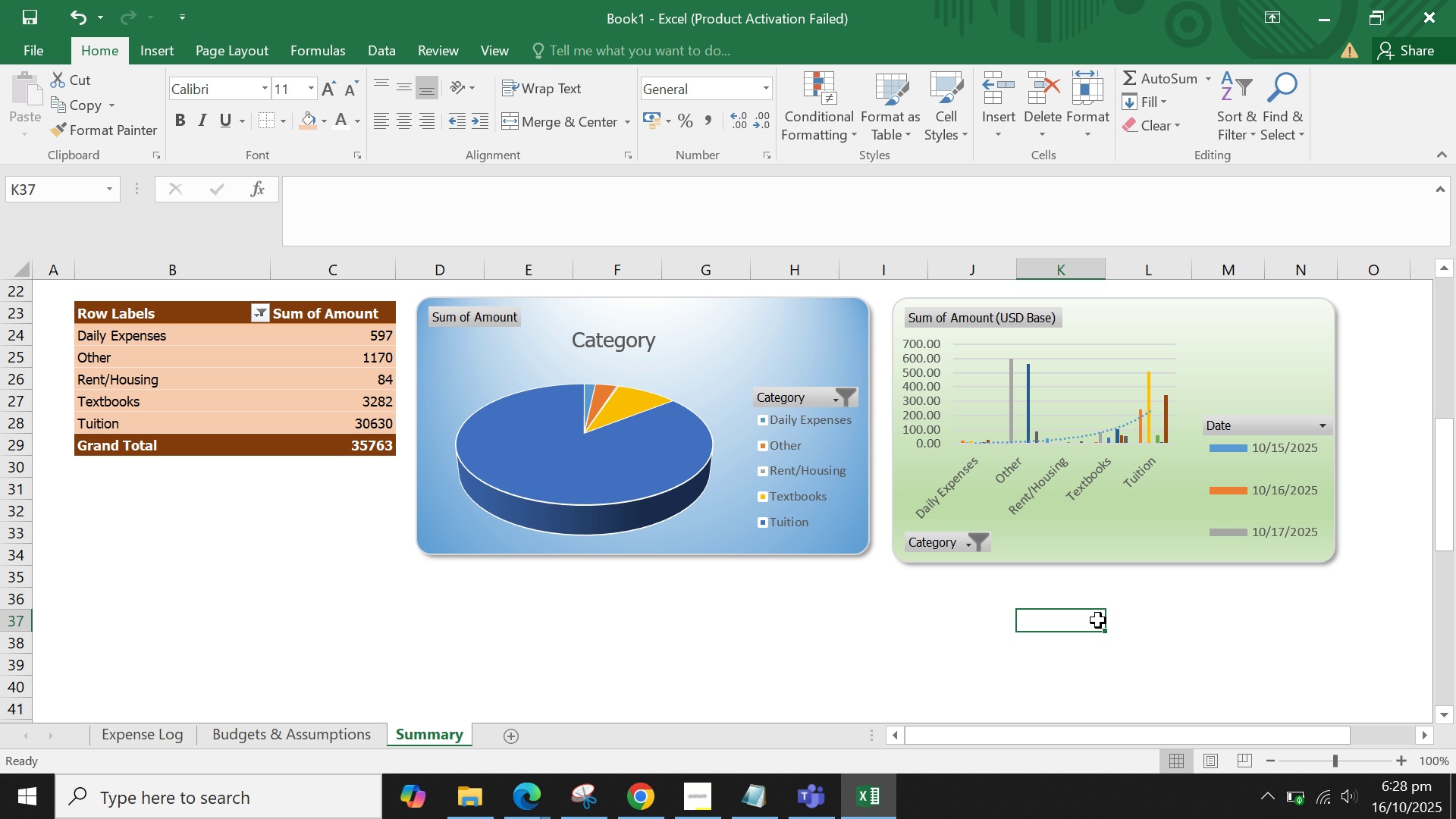 
scroll: coordinate [1098, 620], scroll_direction: down, amount: 4.0
 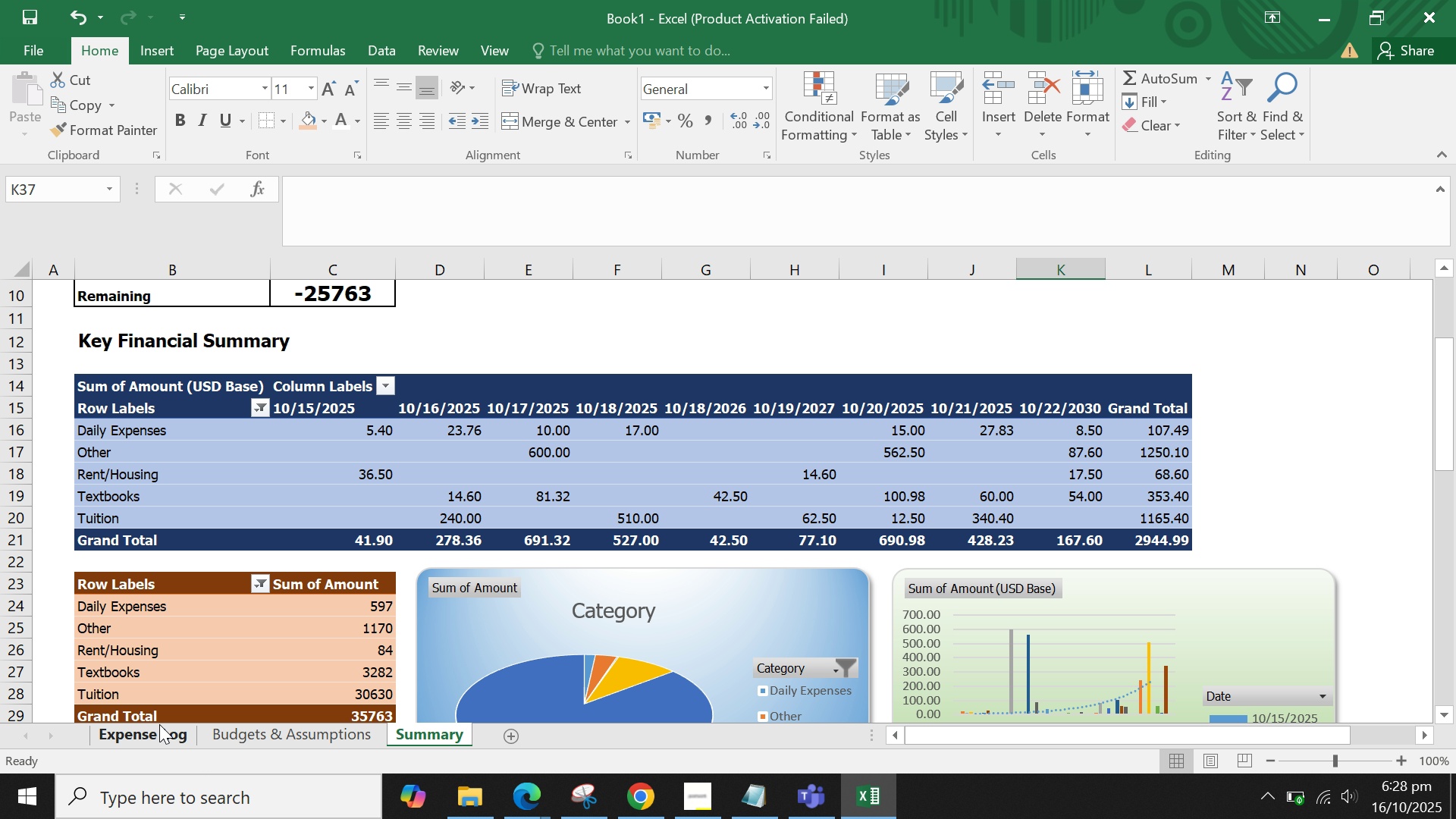 
left_click([155, 724])
 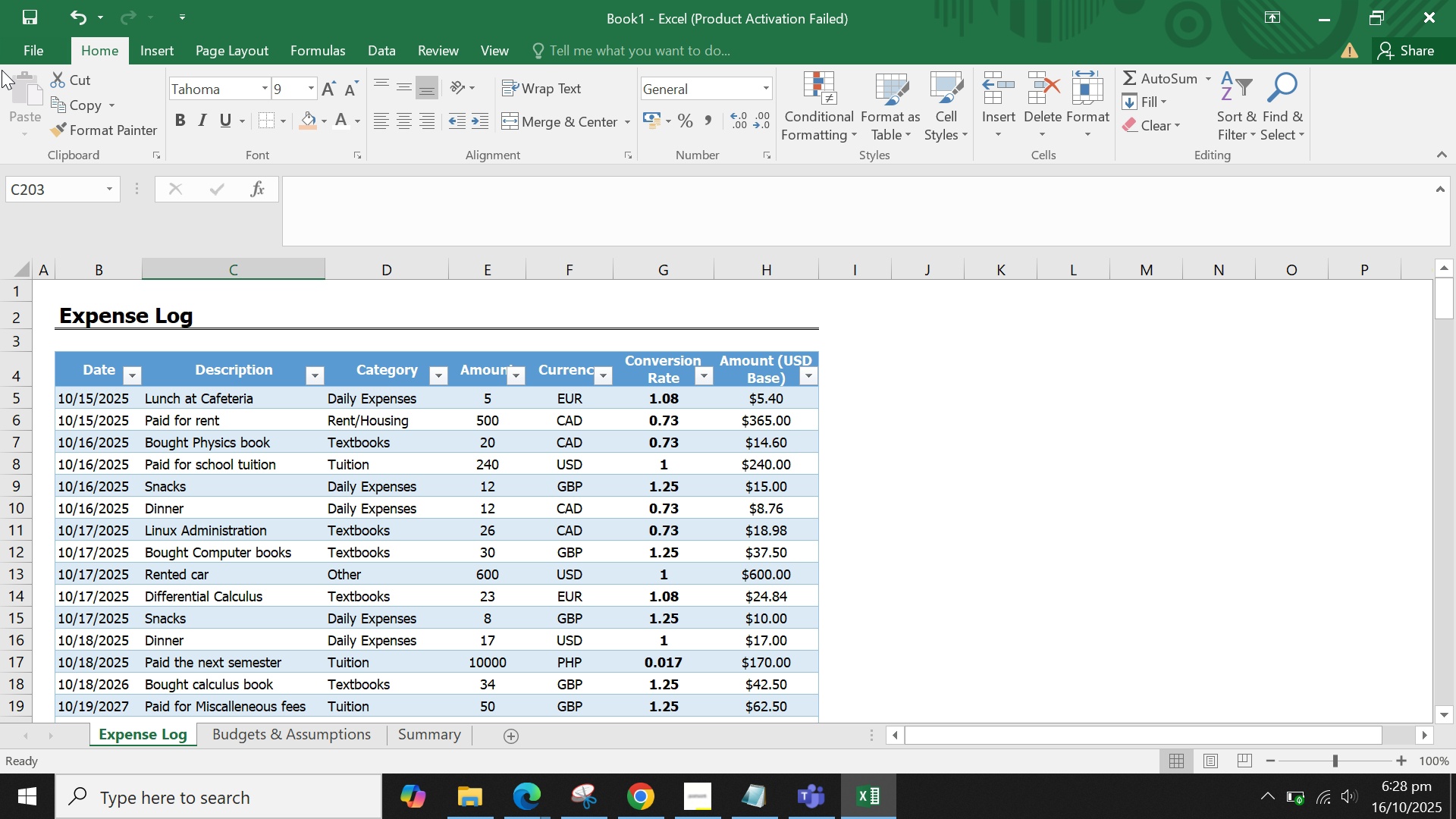 
wait(5.03)
 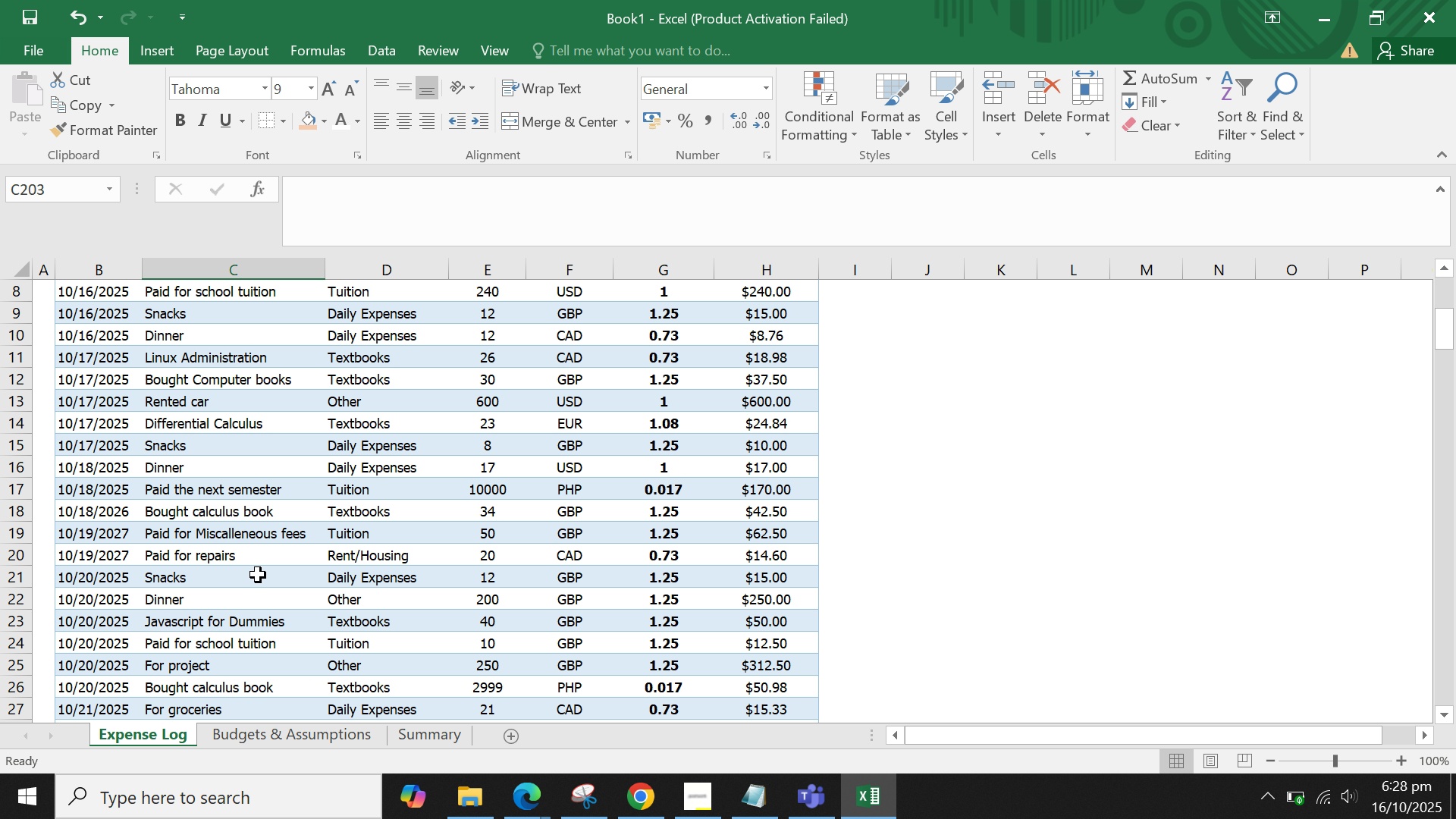 
left_click([34, 52])
 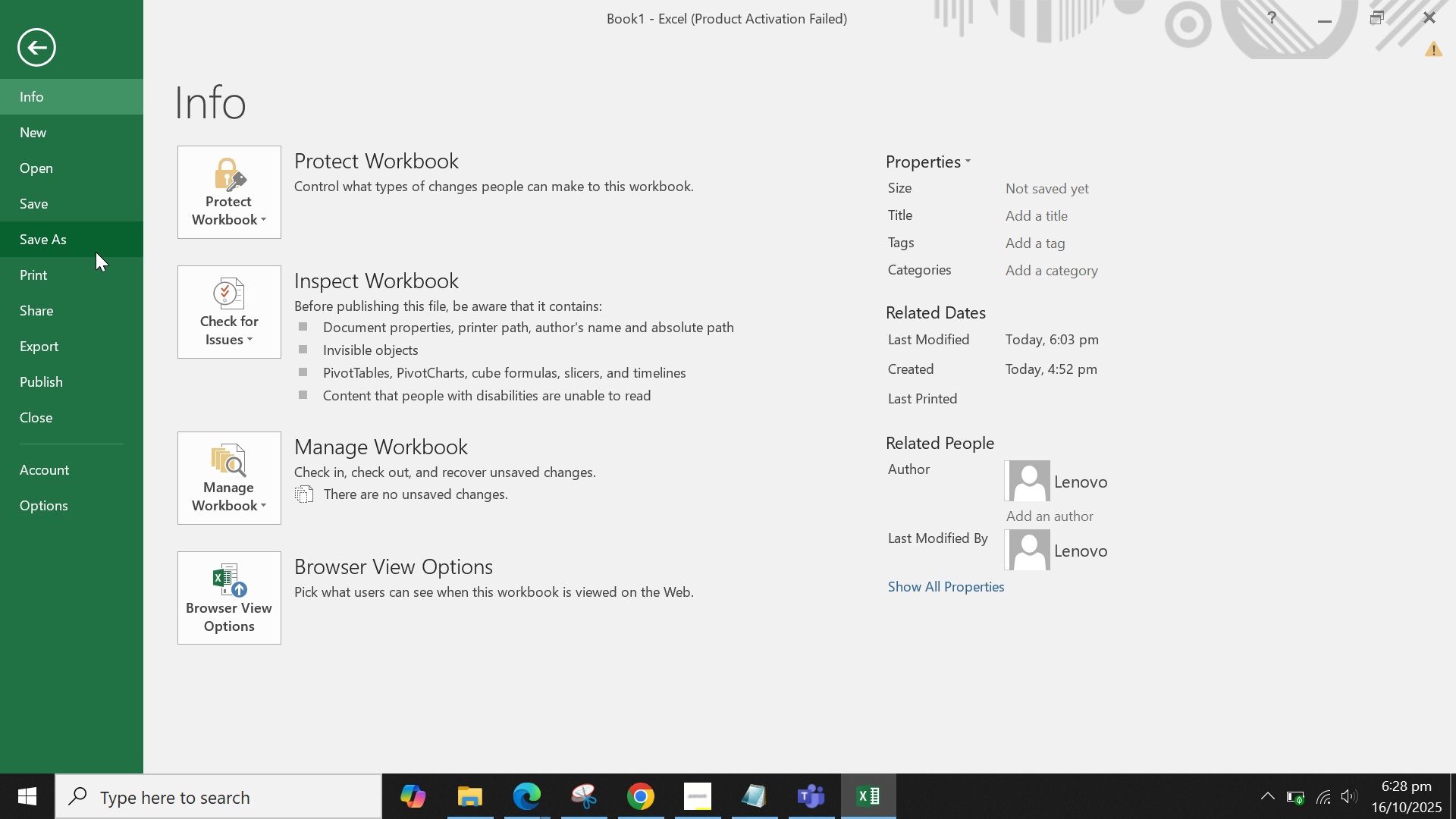 
left_click([96, 243])
 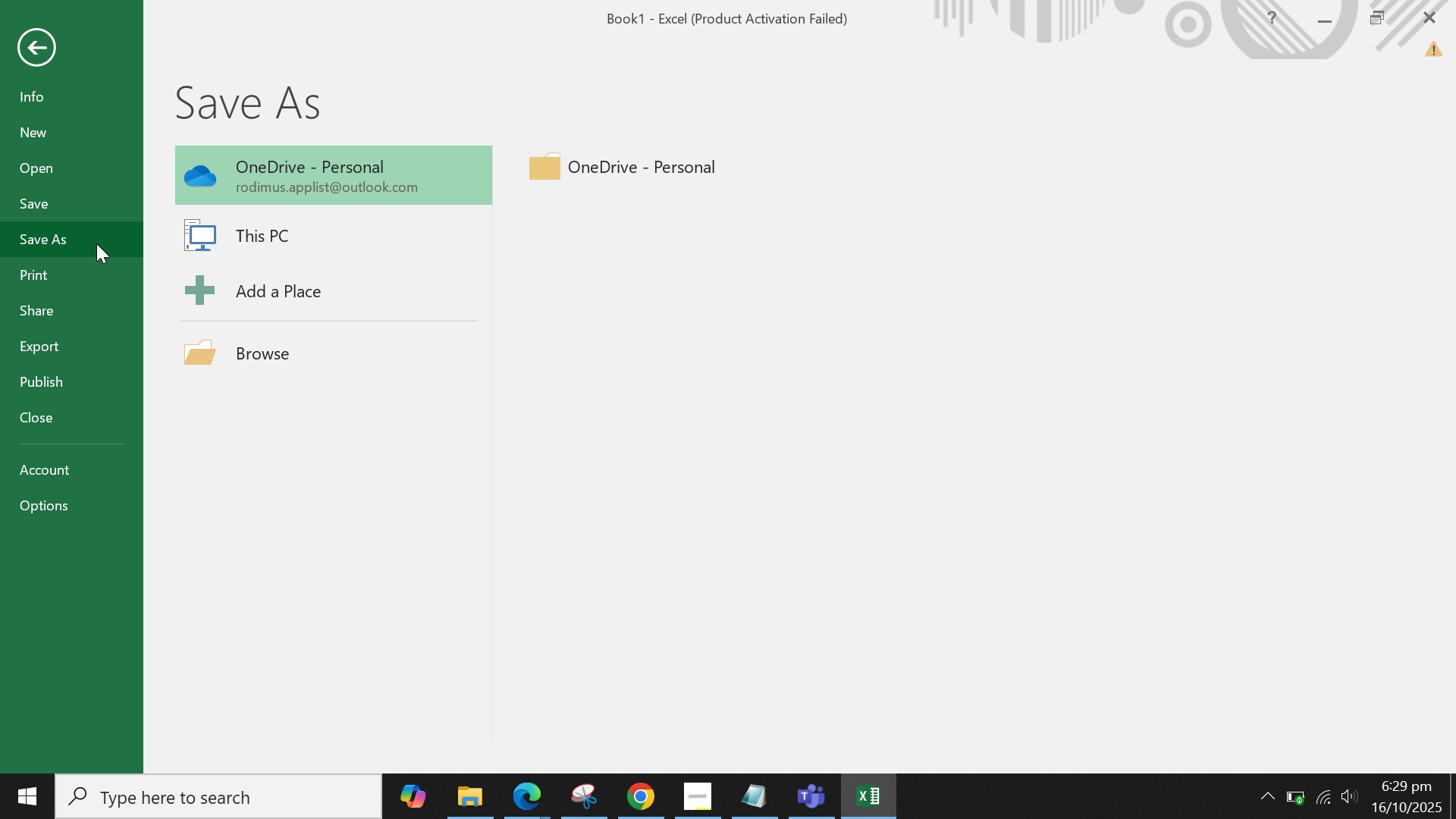 
wait(16.66)
 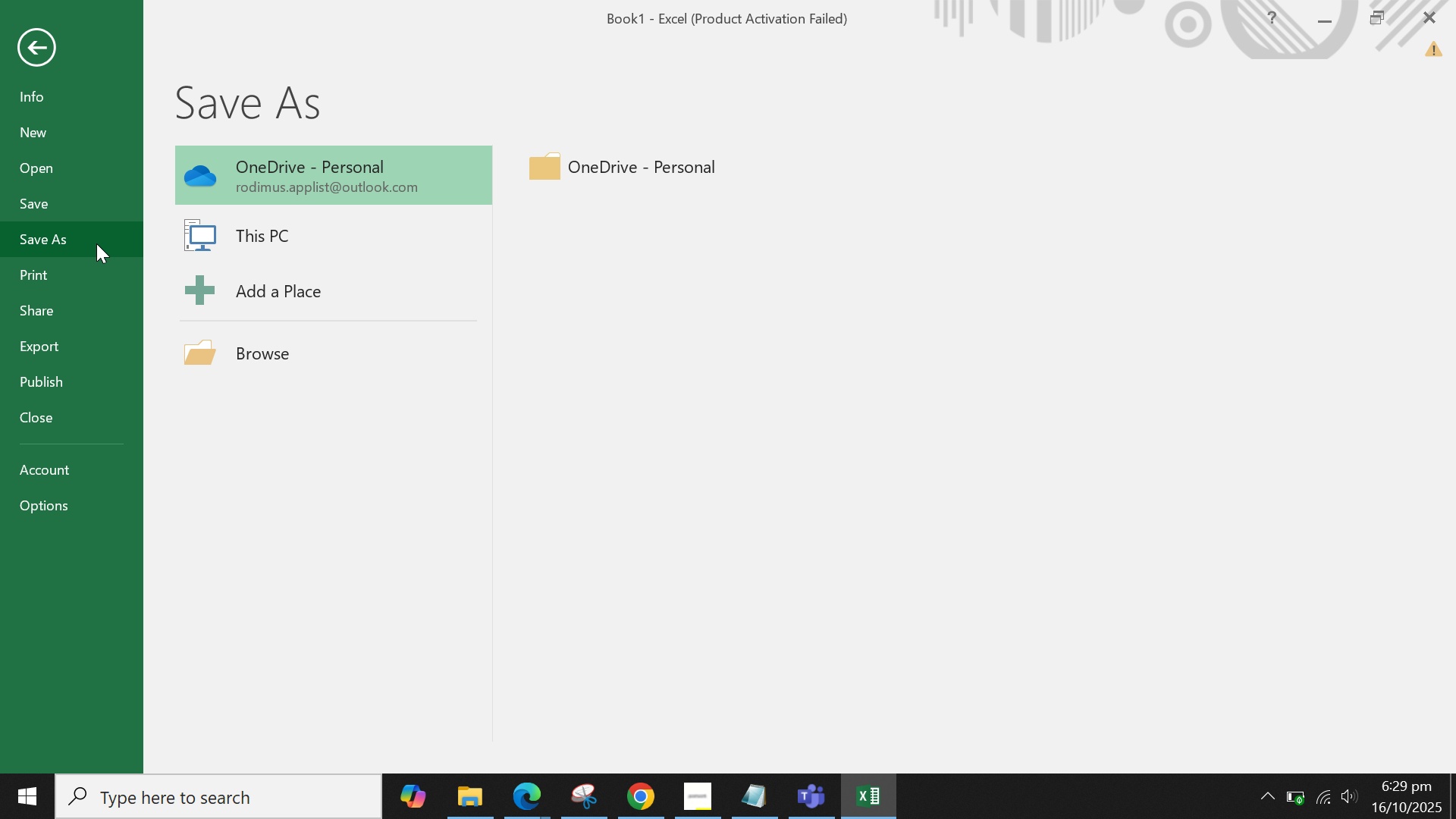 
left_click([201, 356])
 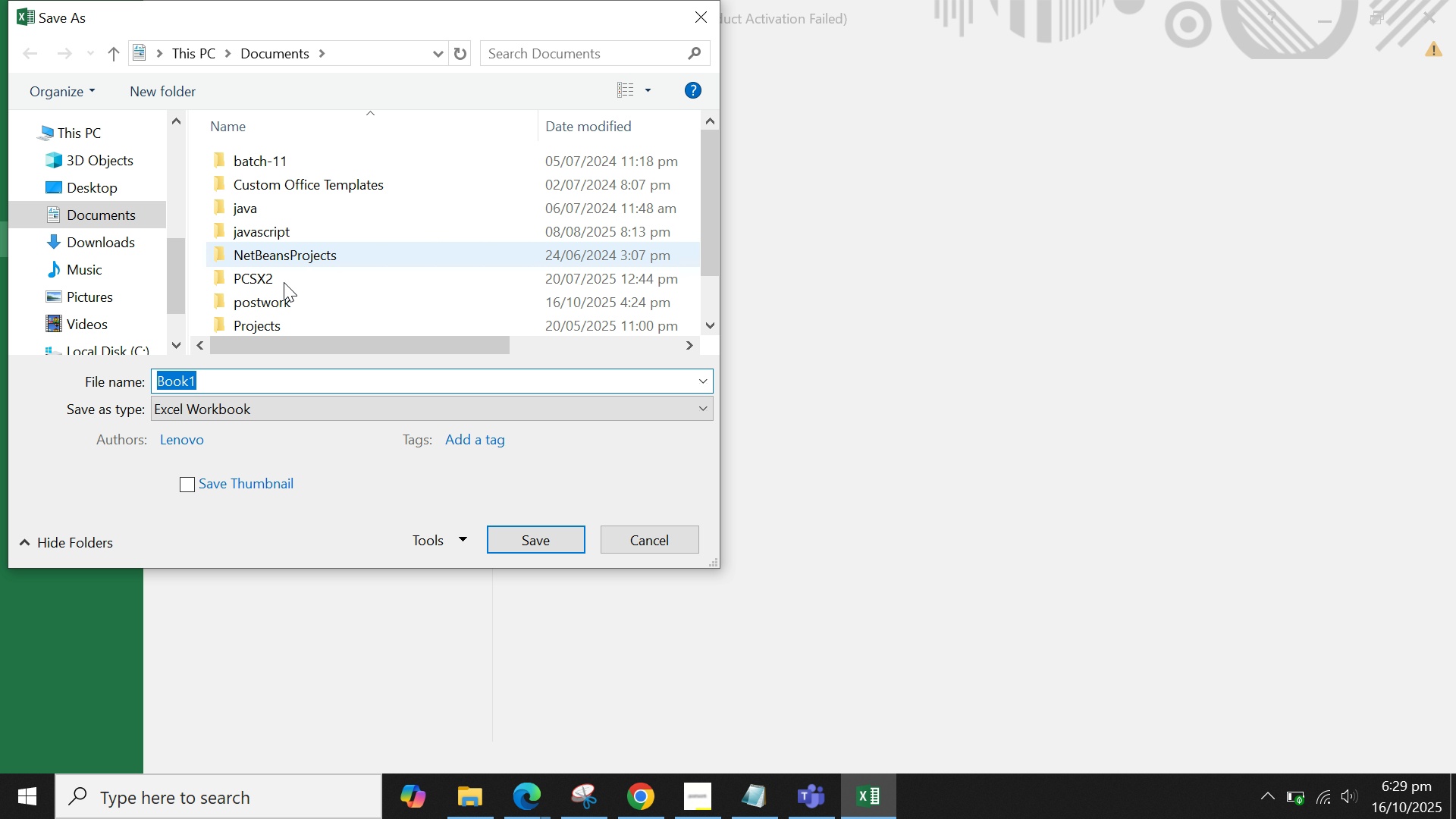 
wait(5.39)
 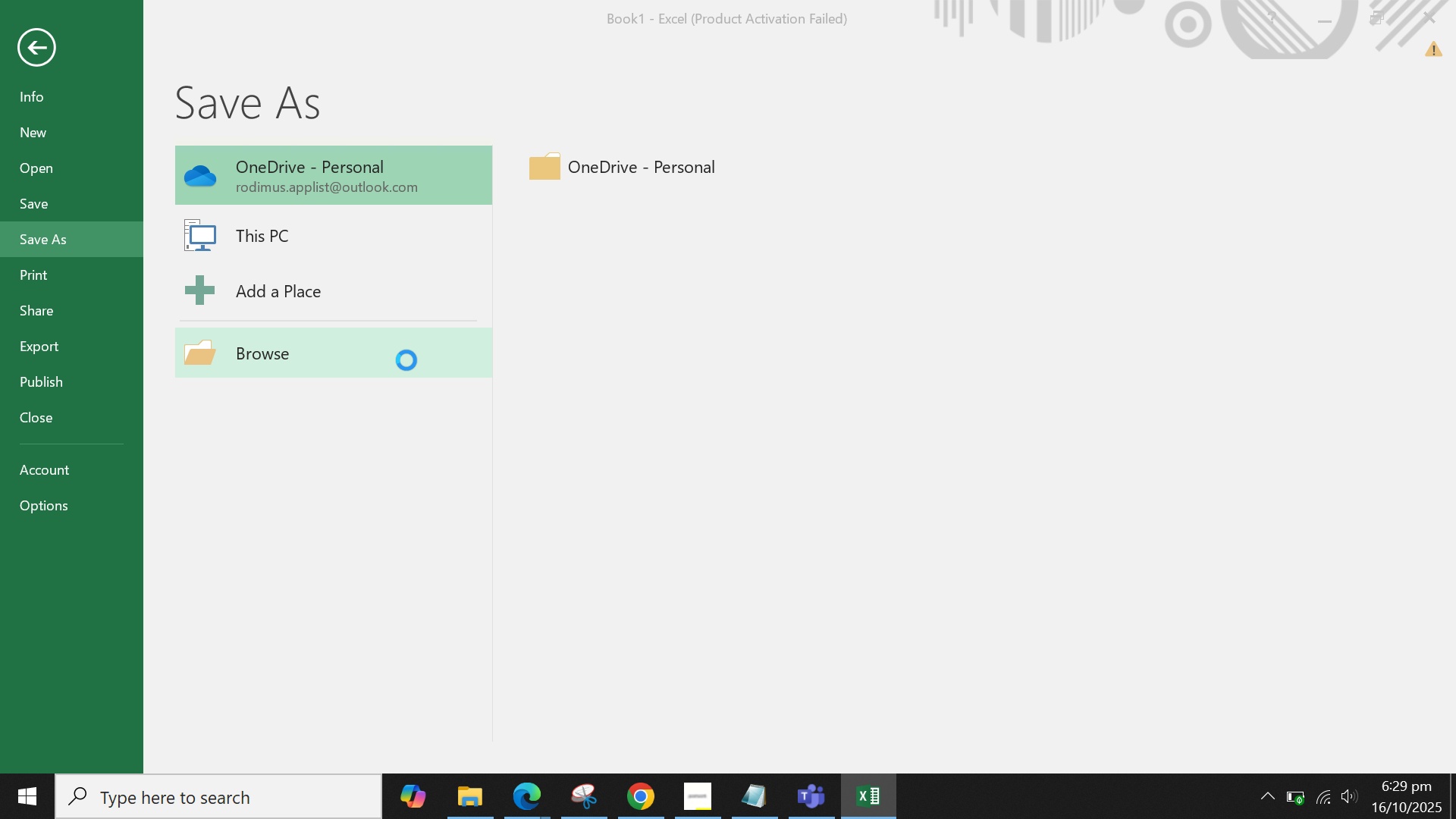 
double_click([285, 303])
 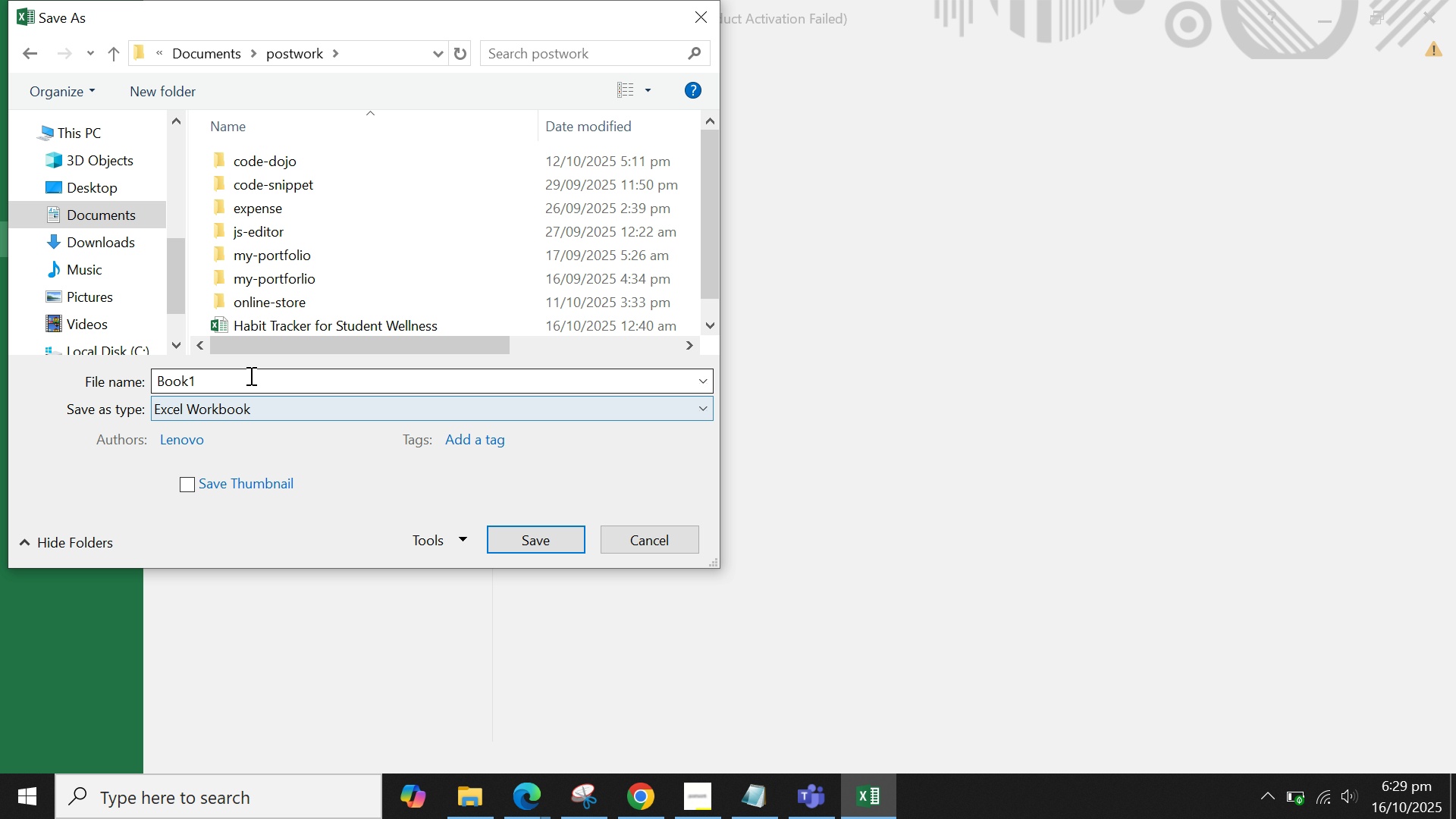 
left_click([249, 375])
 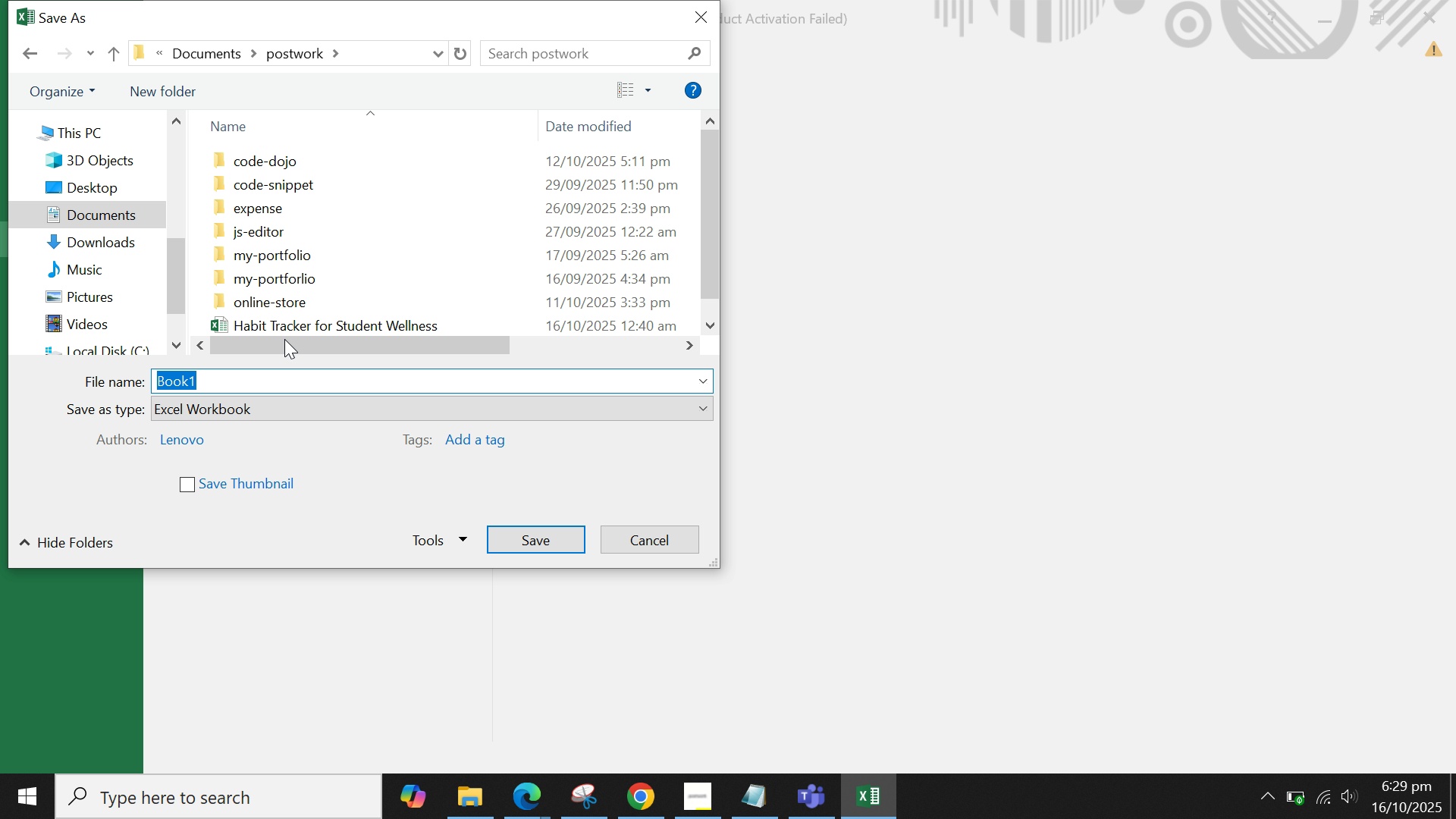 
type(College Sr)
key(Backspace)
type(tudent Expense Tracjke)
key(Backspace)
key(Backspace)
key(Backspace)
type(c)
key(Backspace)
type(ker)
 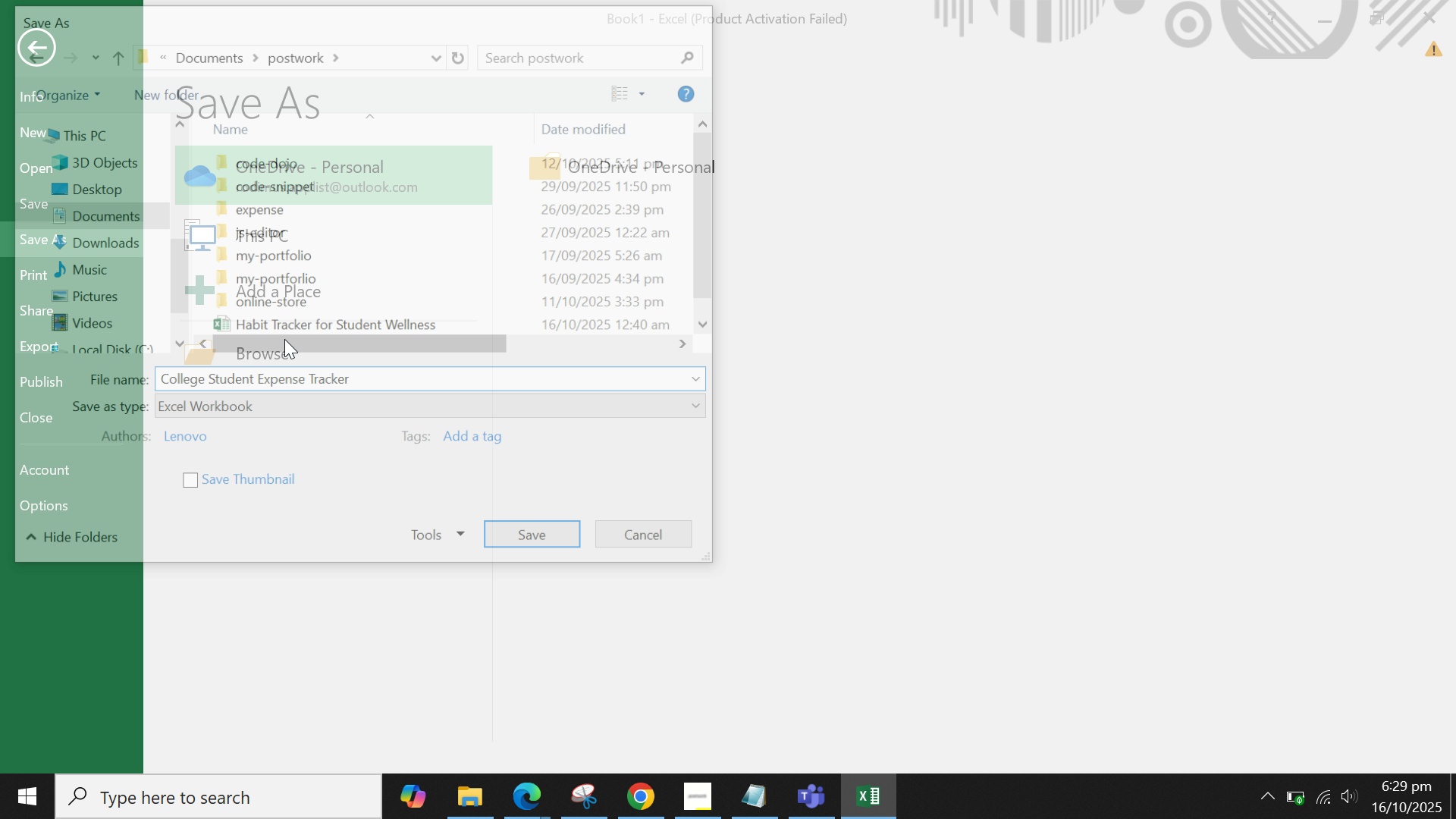 